 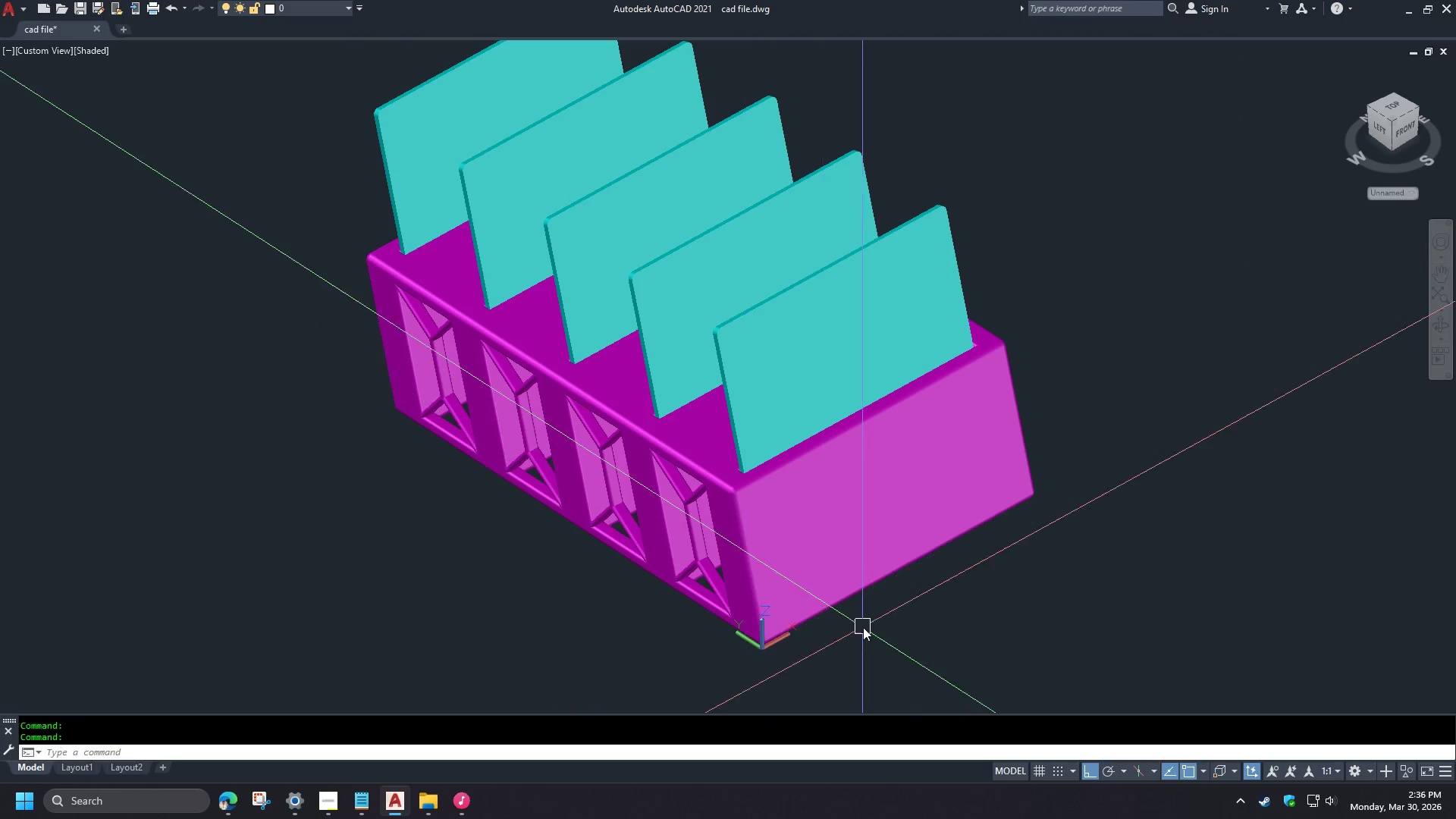 
hold_key(key=ShiftLeft, duration=1.27)
 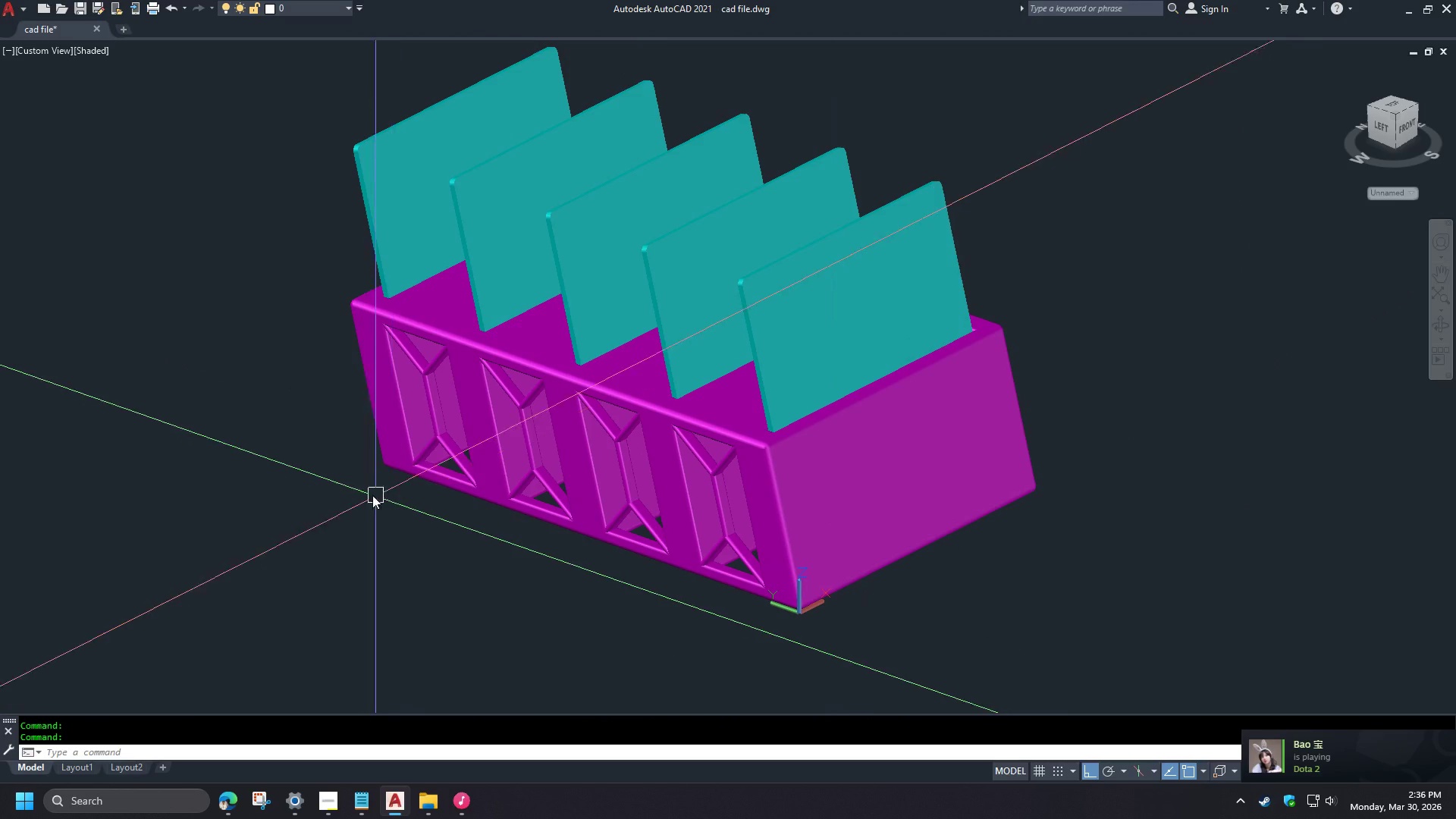 
scroll: coordinate [480, 576], scroll_direction: down, amount: 1.0
 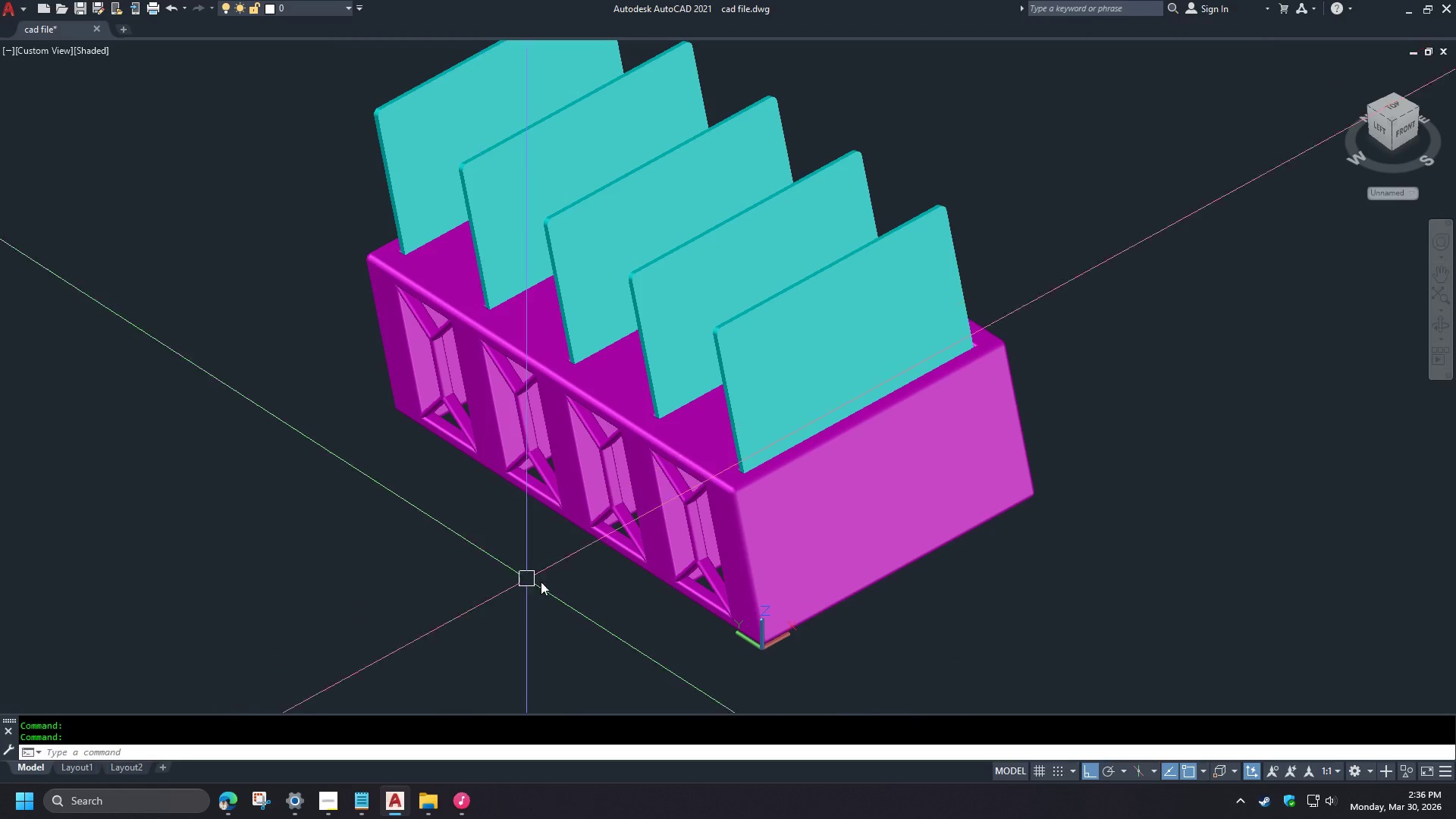 
scroll: coordinate [347, 485], scroll_direction: up, amount: 4.0
 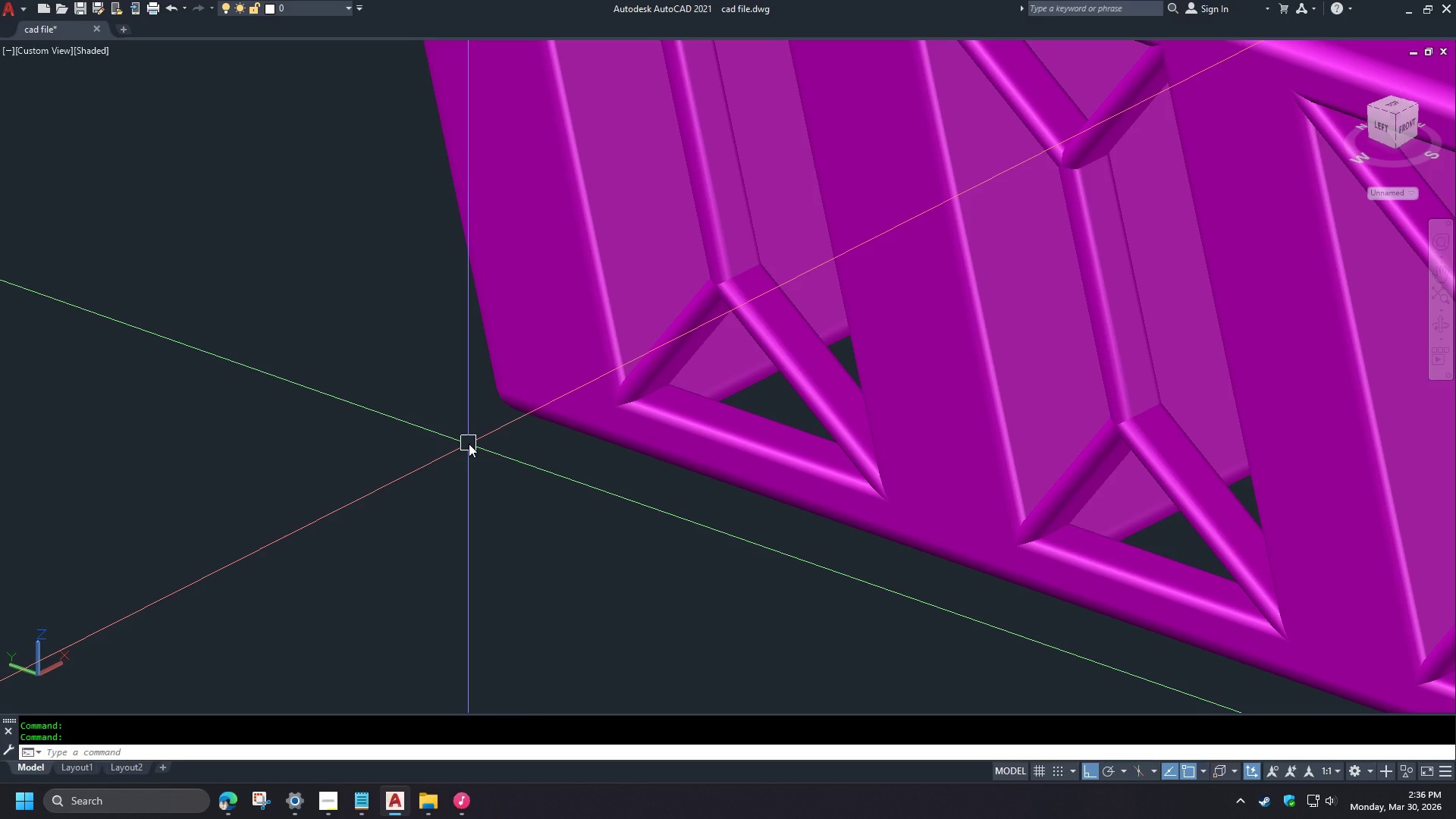 
scroll: coordinate [468, 444], scroll_direction: down, amount: 3.0
 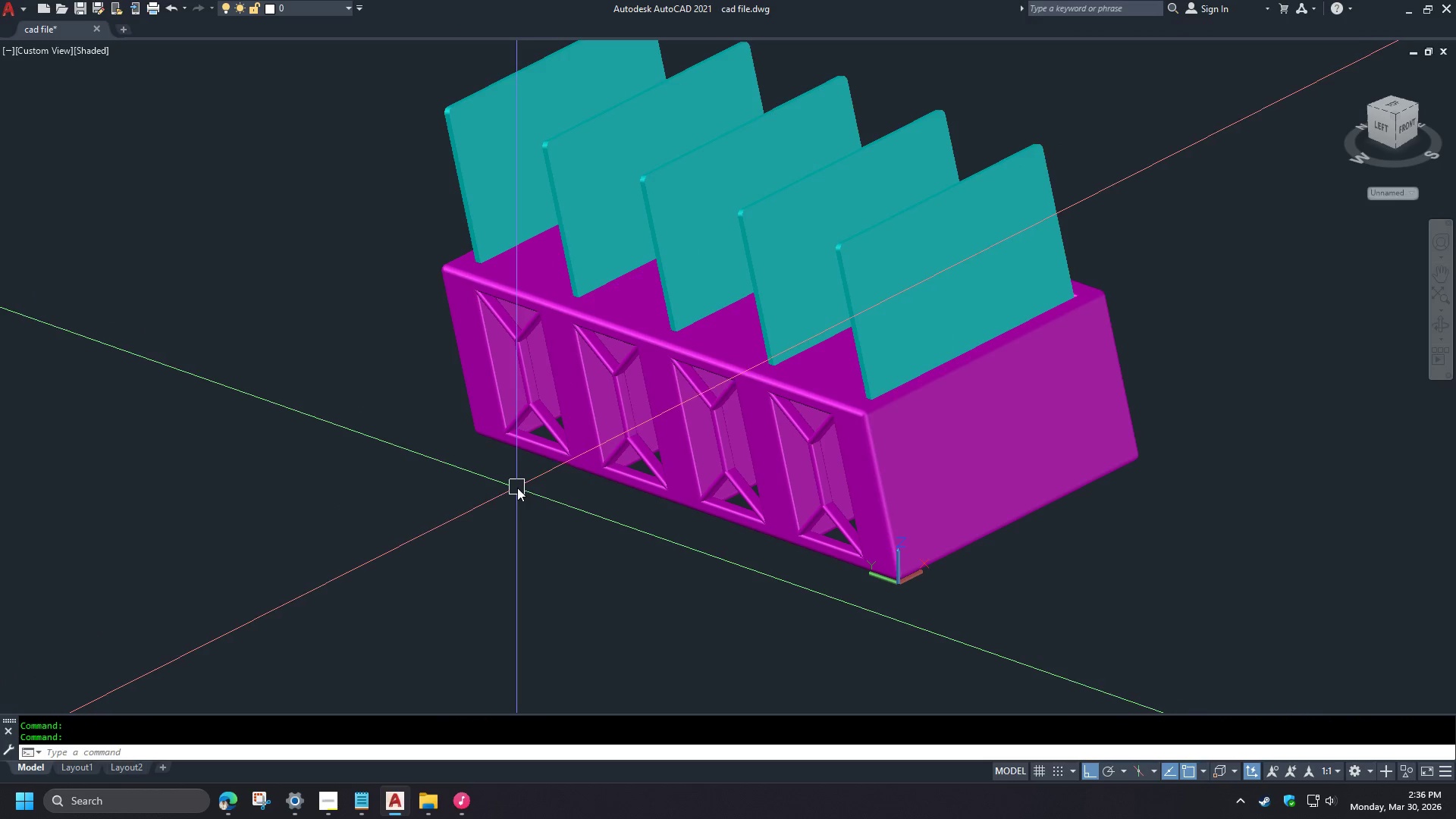 
scroll: coordinate [517, 488], scroll_direction: up, amount: 2.0
 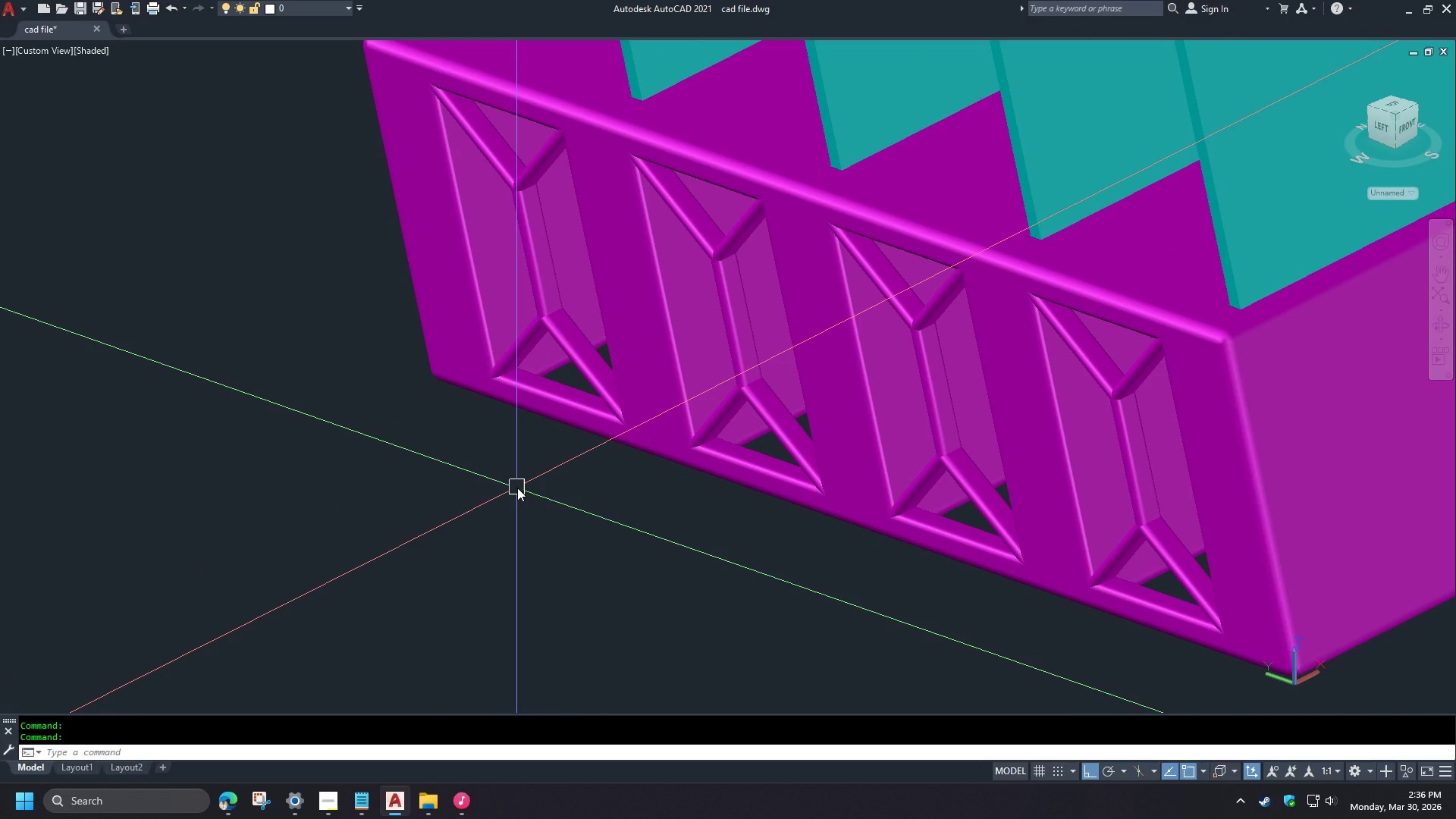 
wait(5.42)
 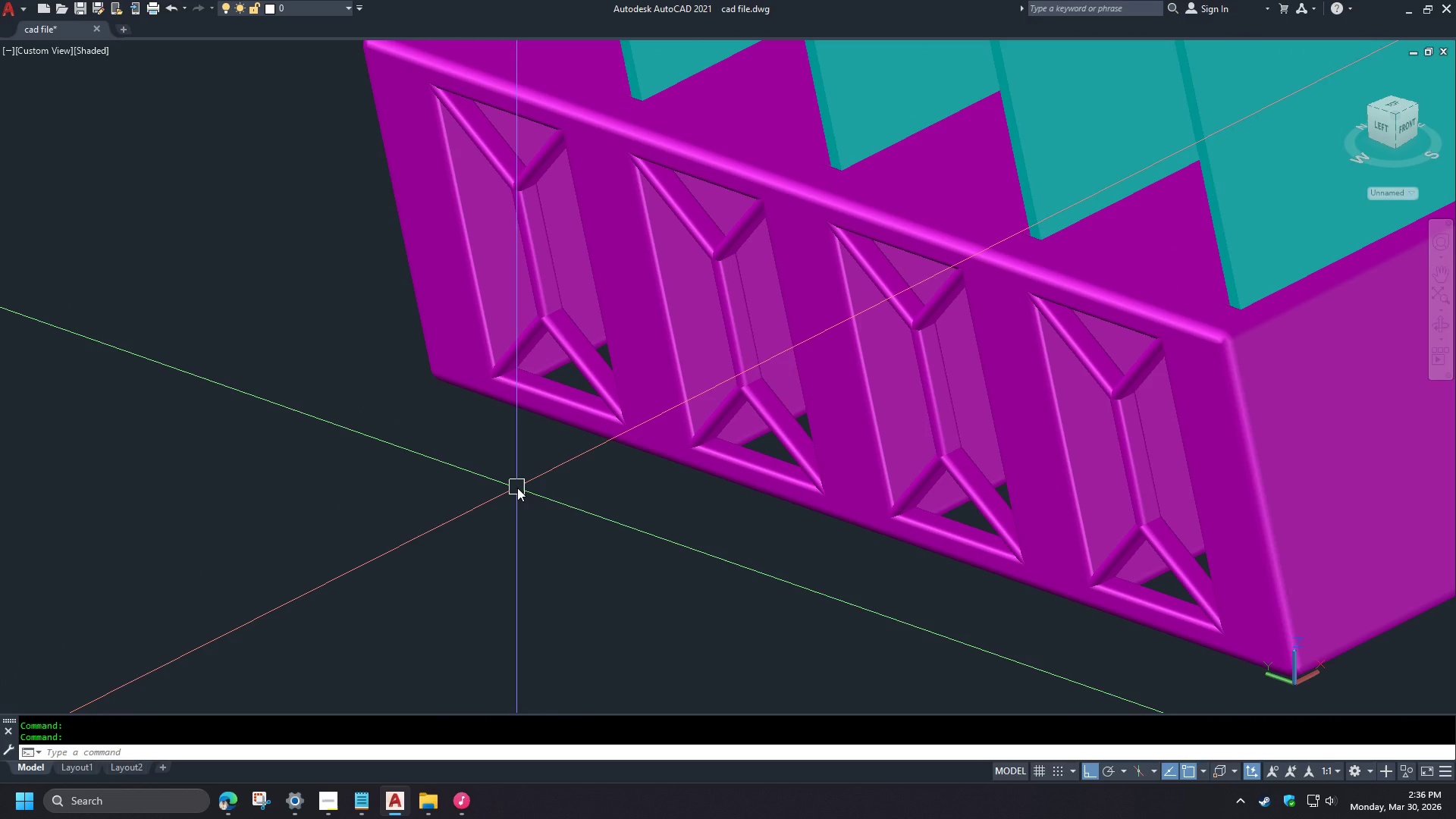 
hold_key(key=ShiftLeft, duration=1.5)
 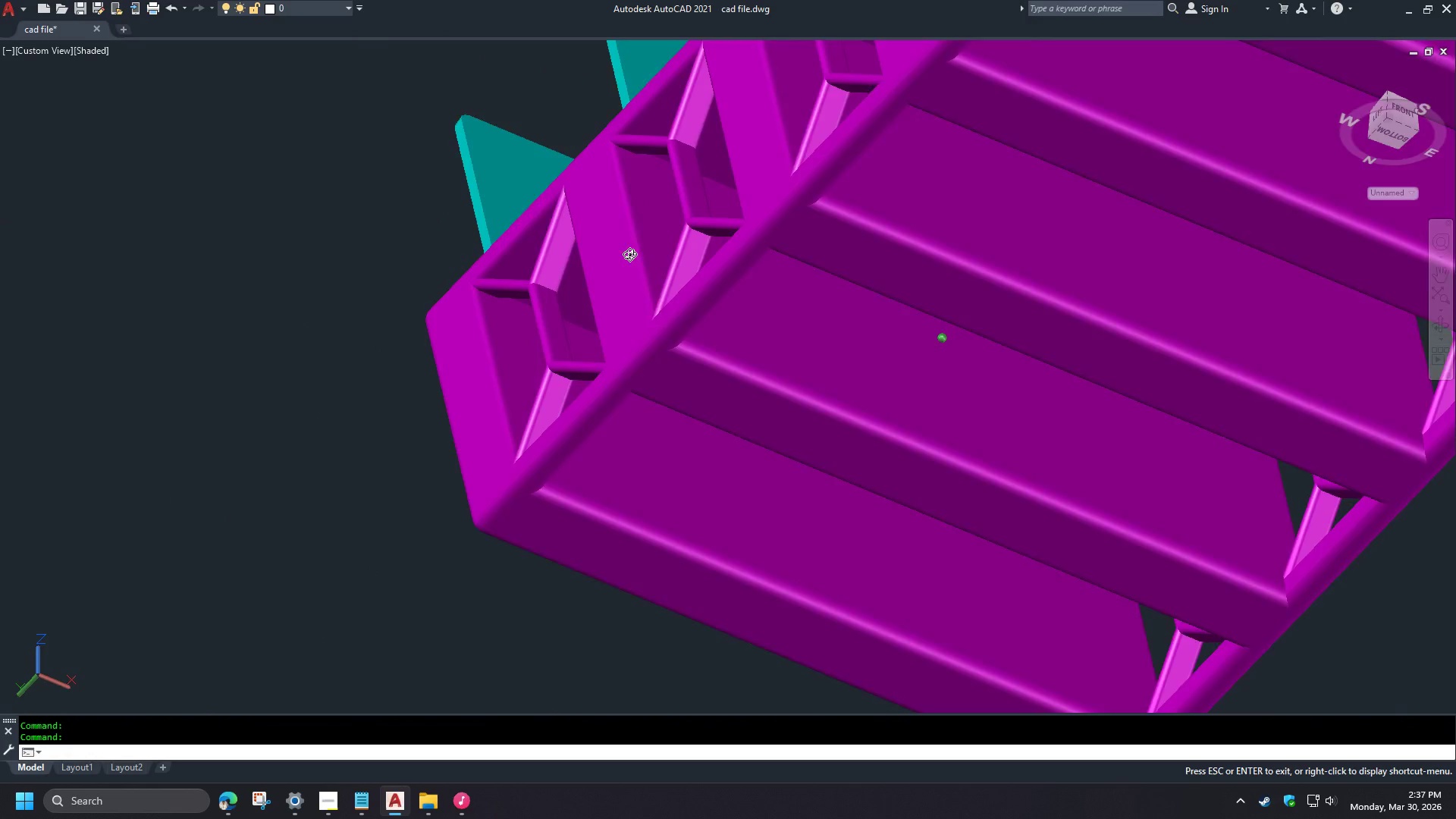 
hold_key(key=ShiftLeft, duration=1.51)
 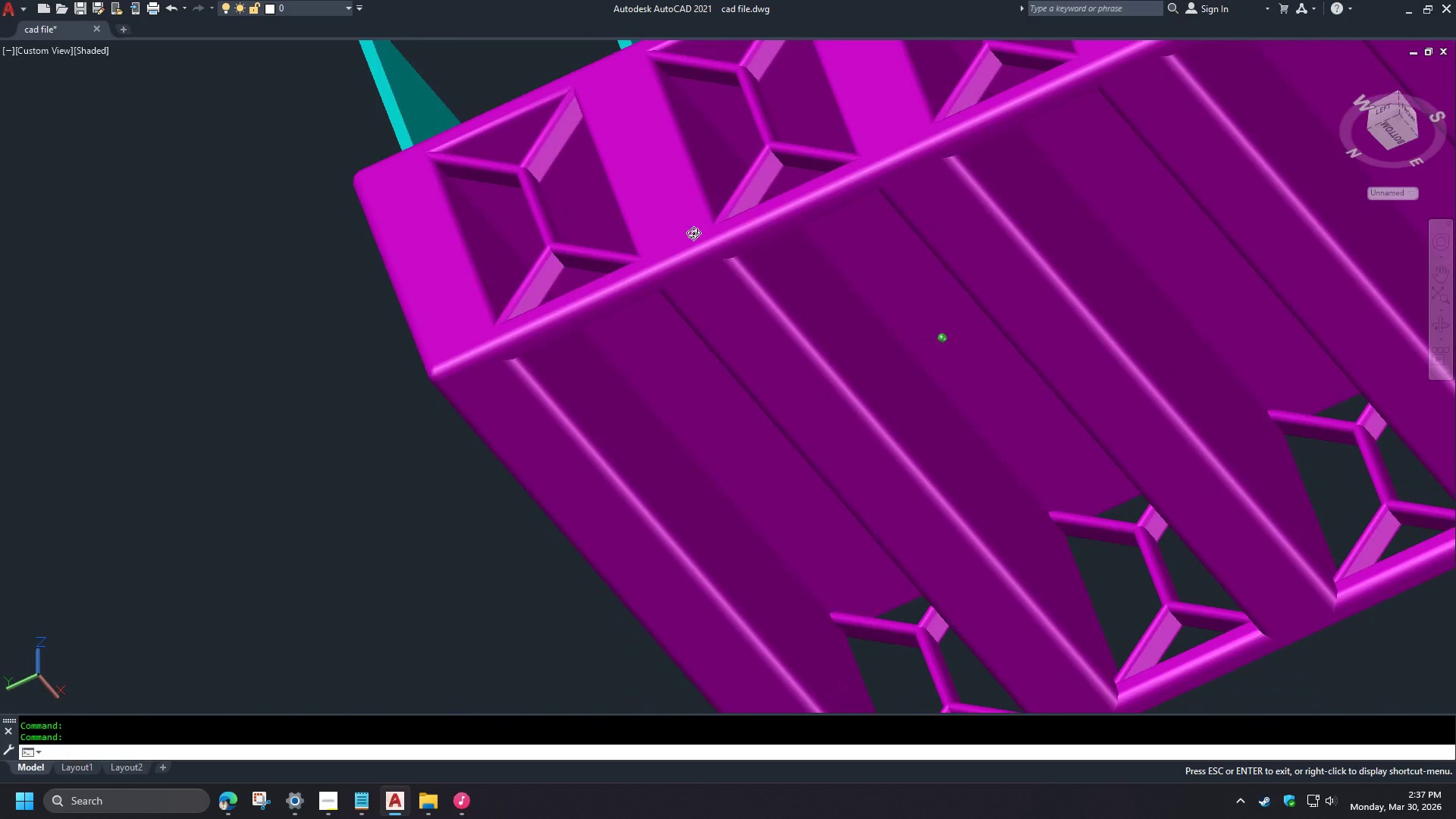 
hold_key(key=ShiftLeft, duration=1.52)
 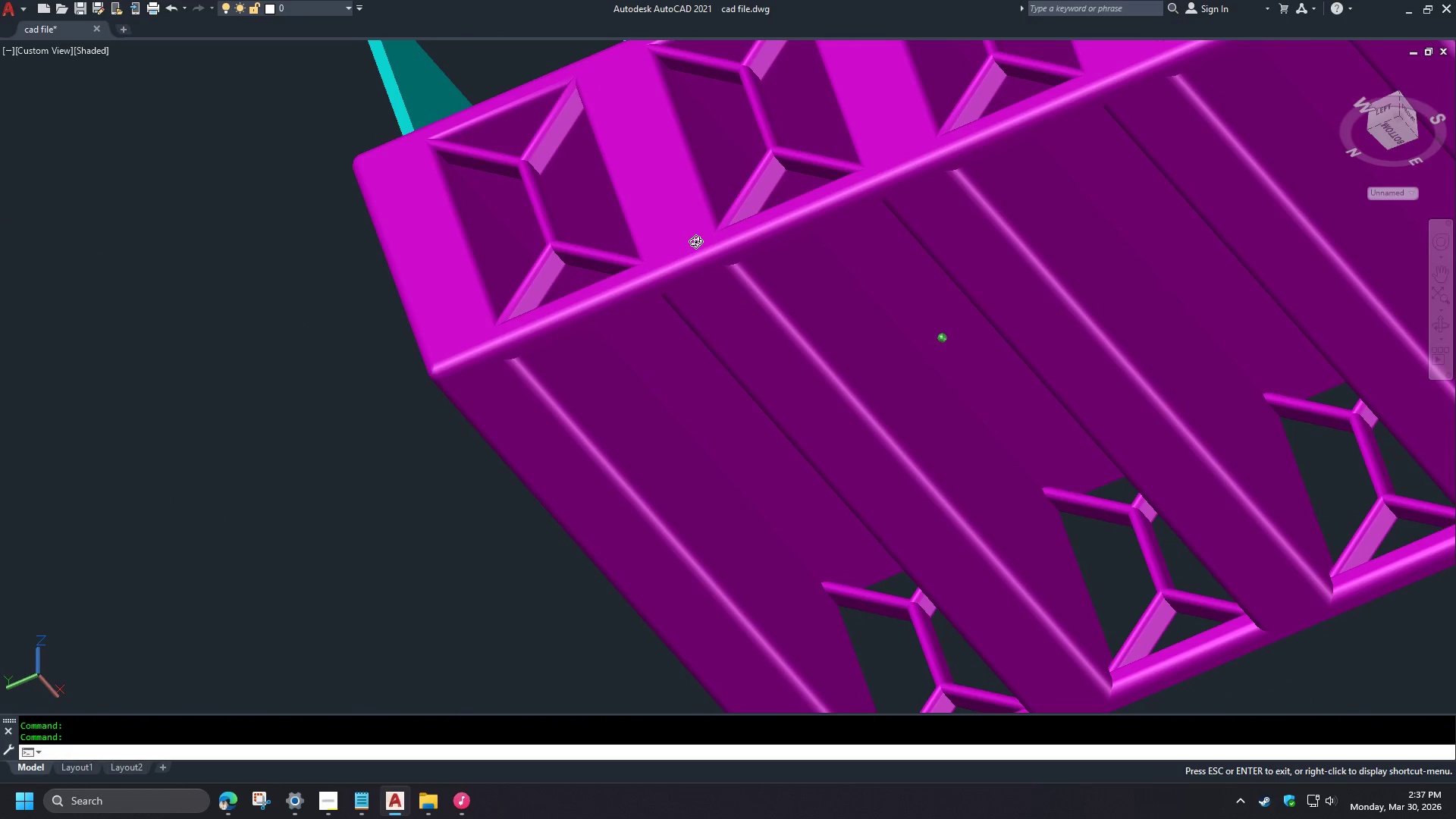 
hold_key(key=ShiftLeft, duration=1.5)
 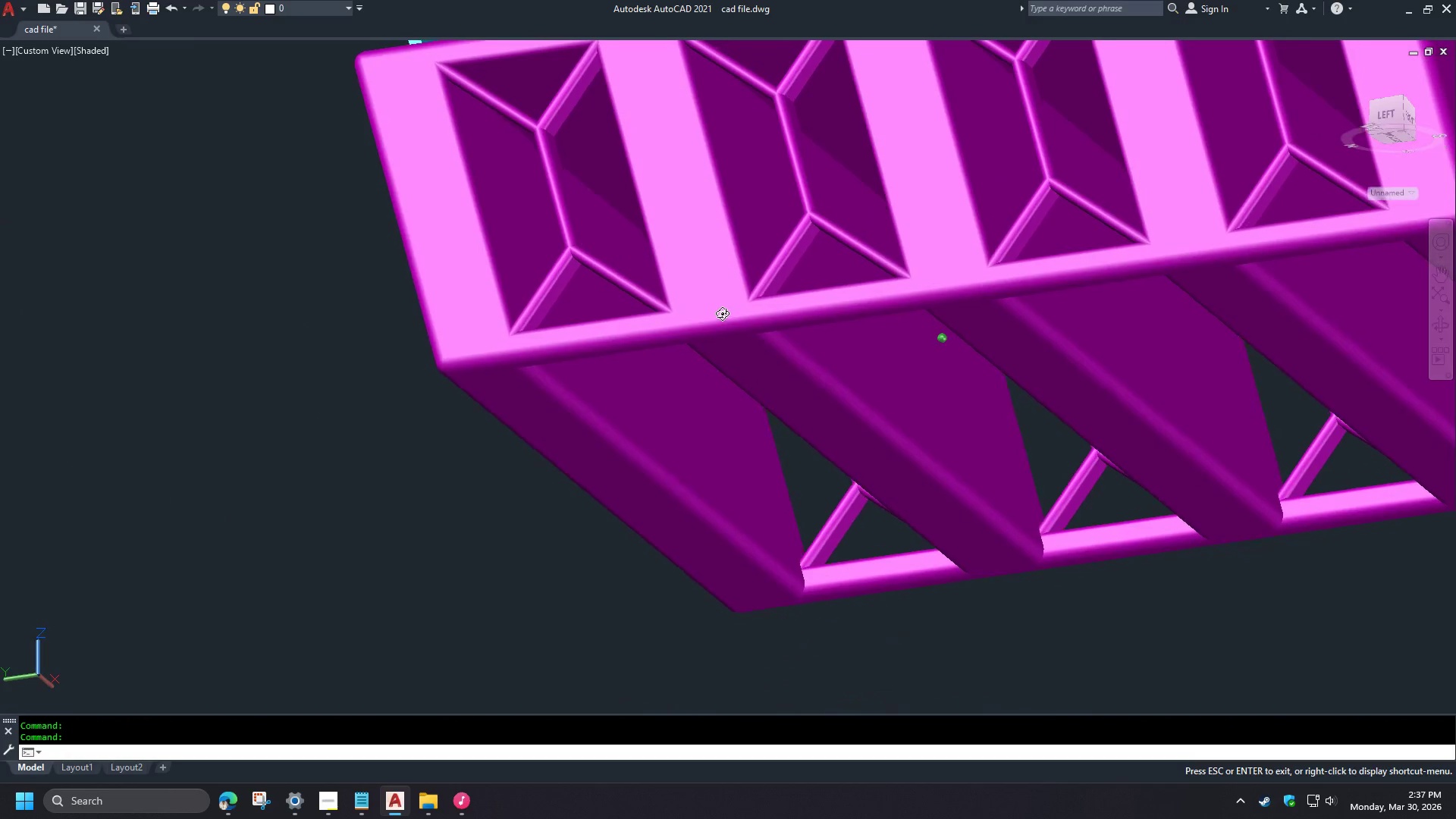 
hold_key(key=ShiftLeft, duration=1.5)
 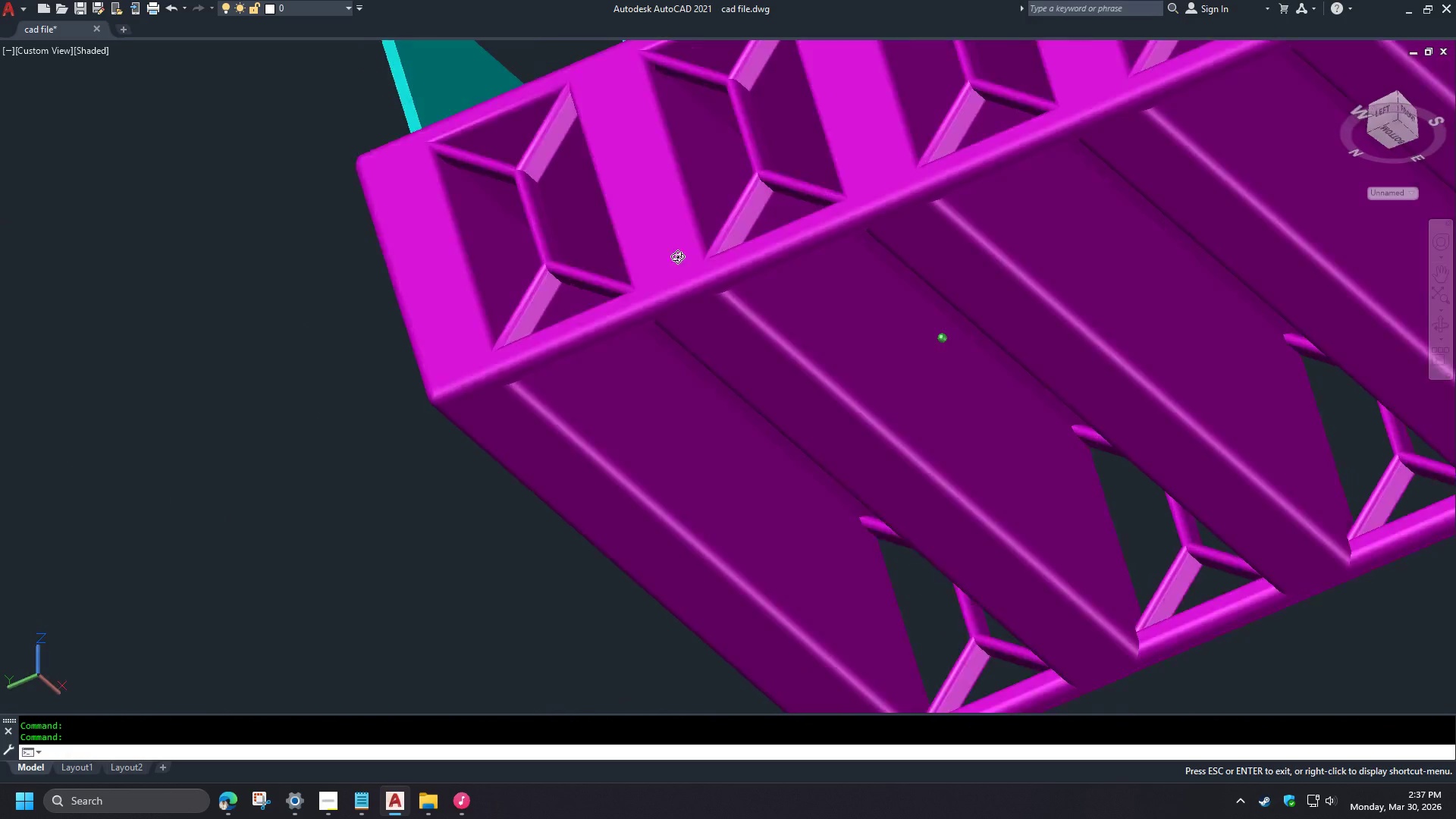 
hold_key(key=ShiftLeft, duration=1.5)
 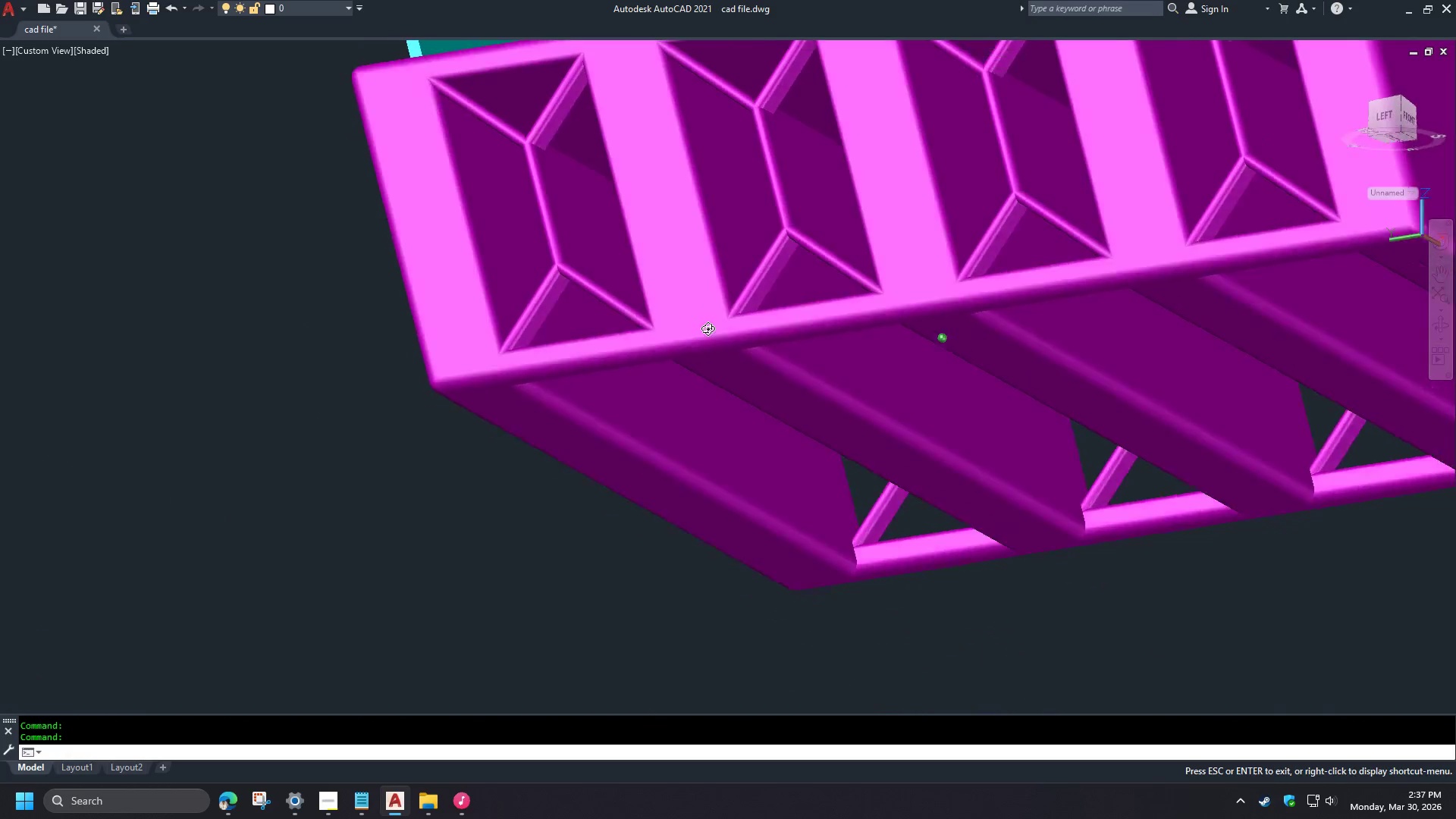 
hold_key(key=ShiftLeft, duration=1.5)
 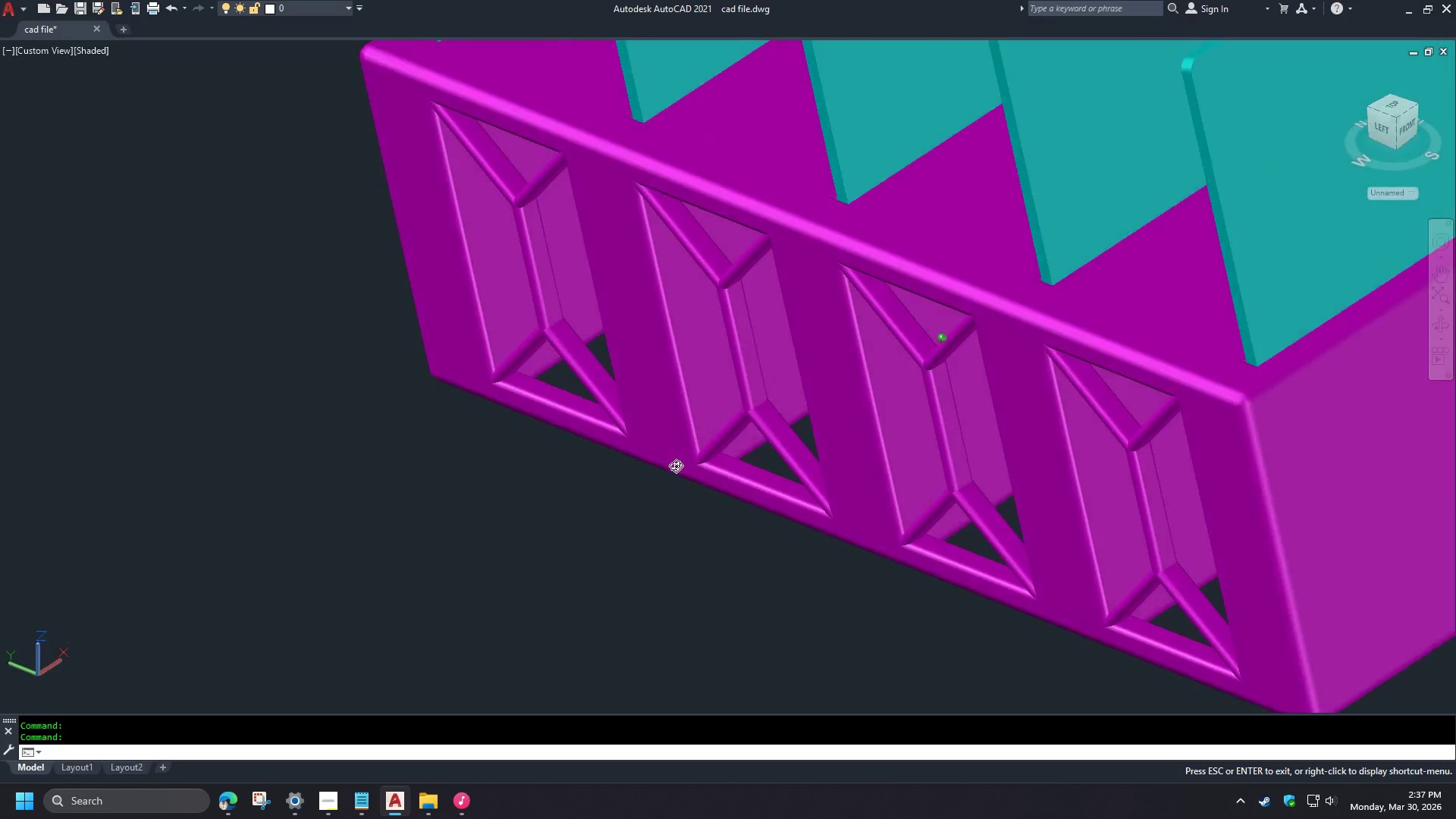 
key(Shift+ShiftLeft)
 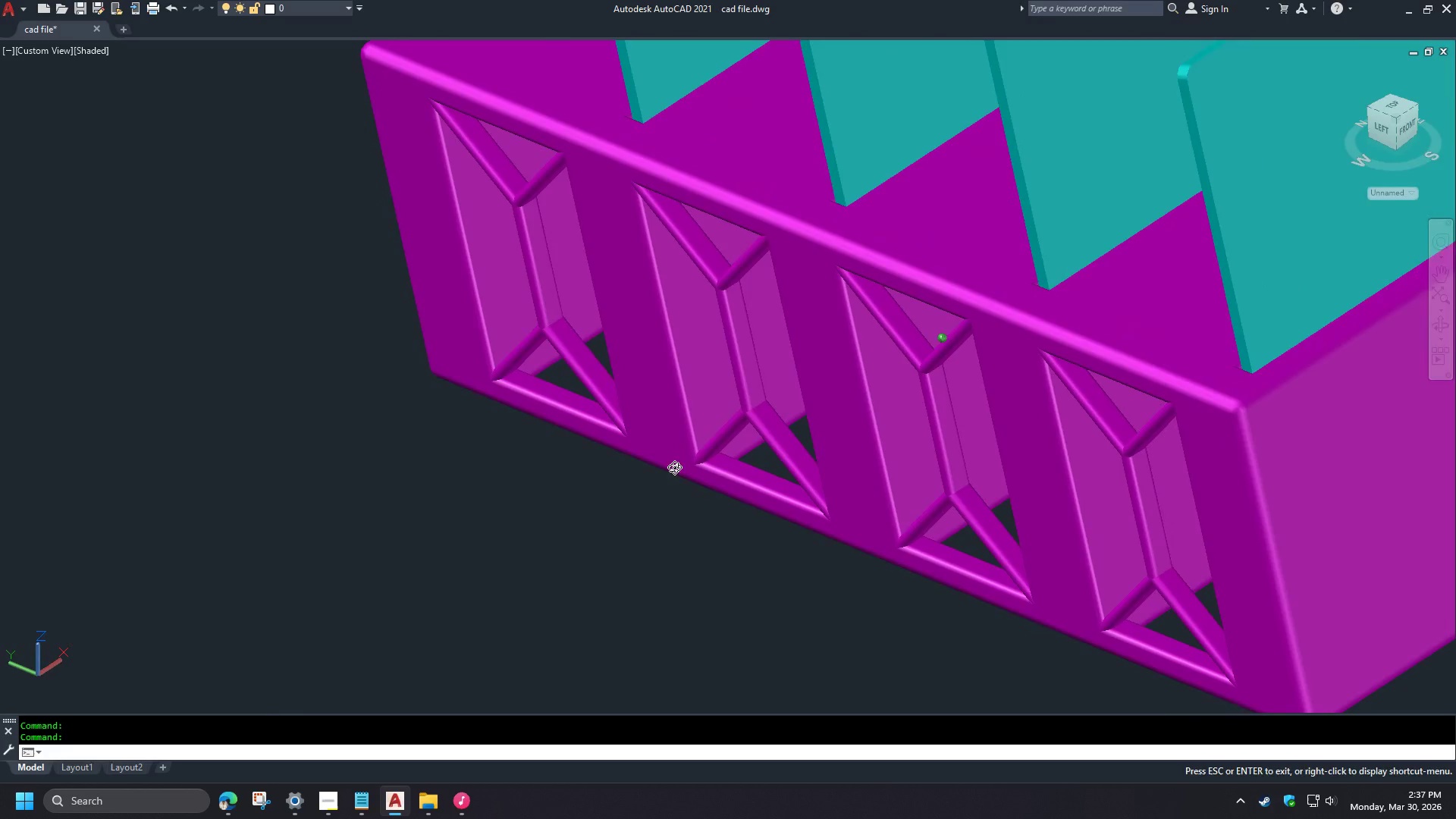 
key(Shift+ShiftLeft)
 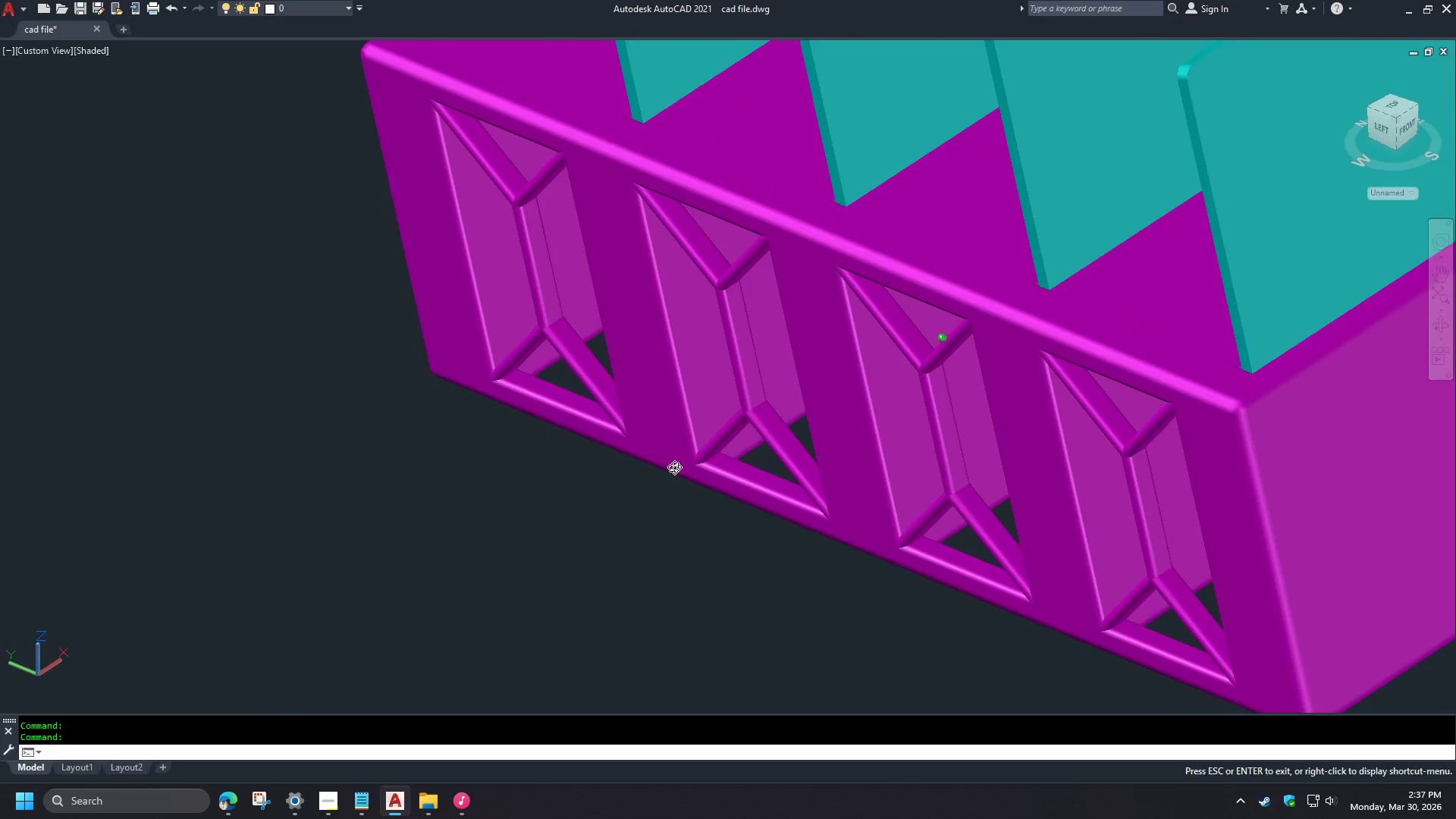 
key(Shift+ShiftLeft)
 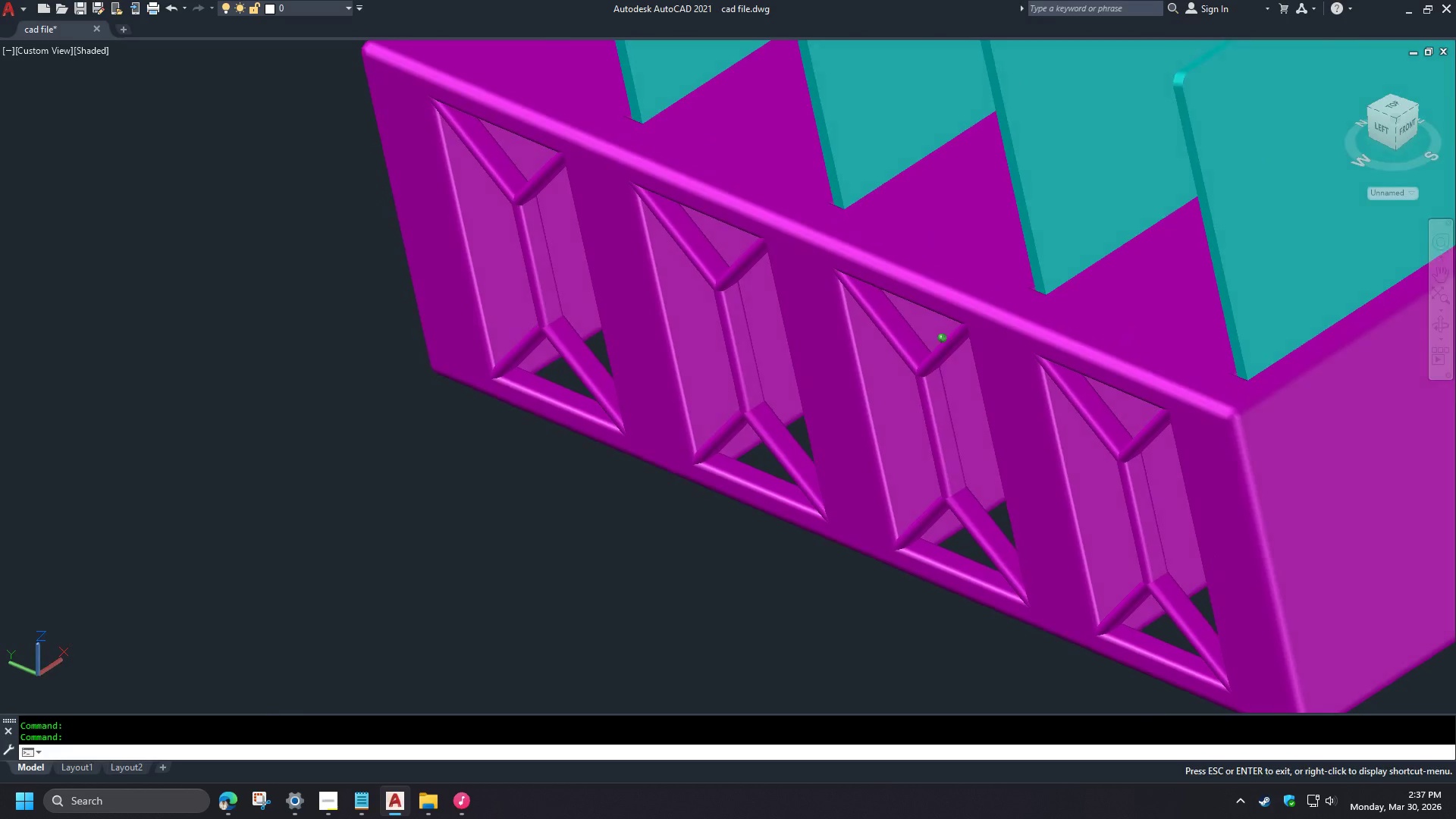 
key(Shift+ShiftLeft)
 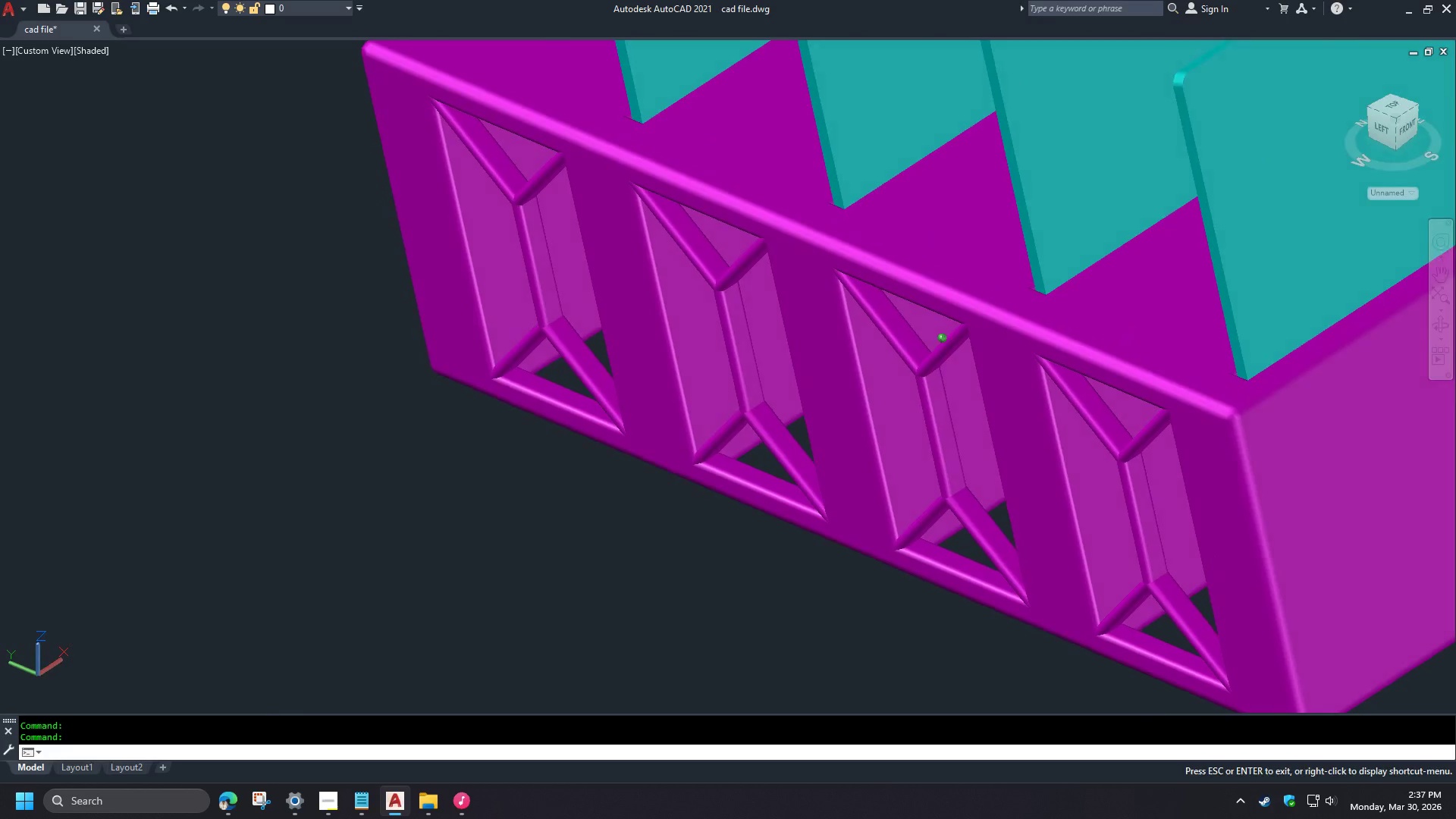 
key(Shift+ShiftLeft)
 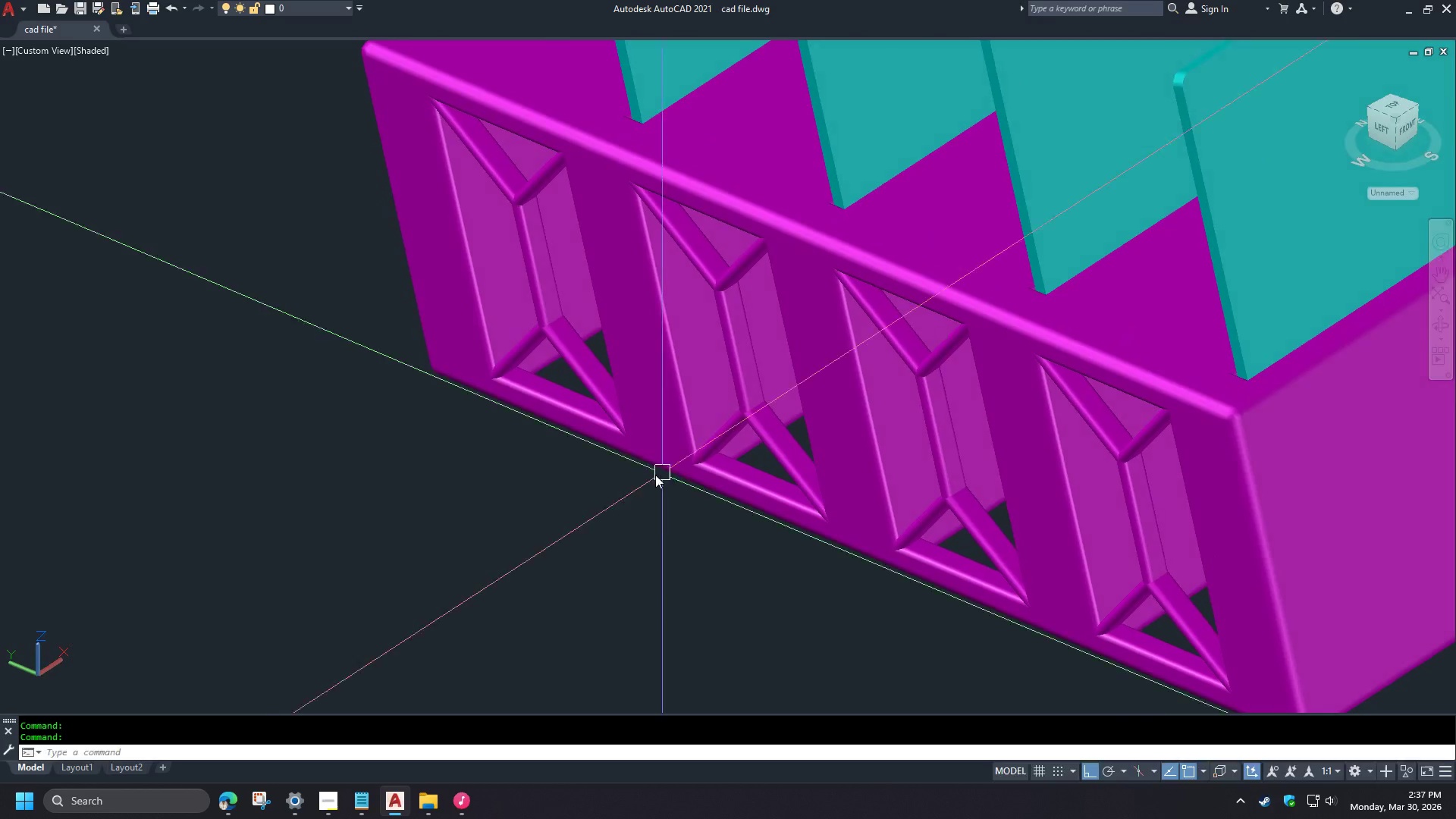 
key(Shift+ShiftLeft)
 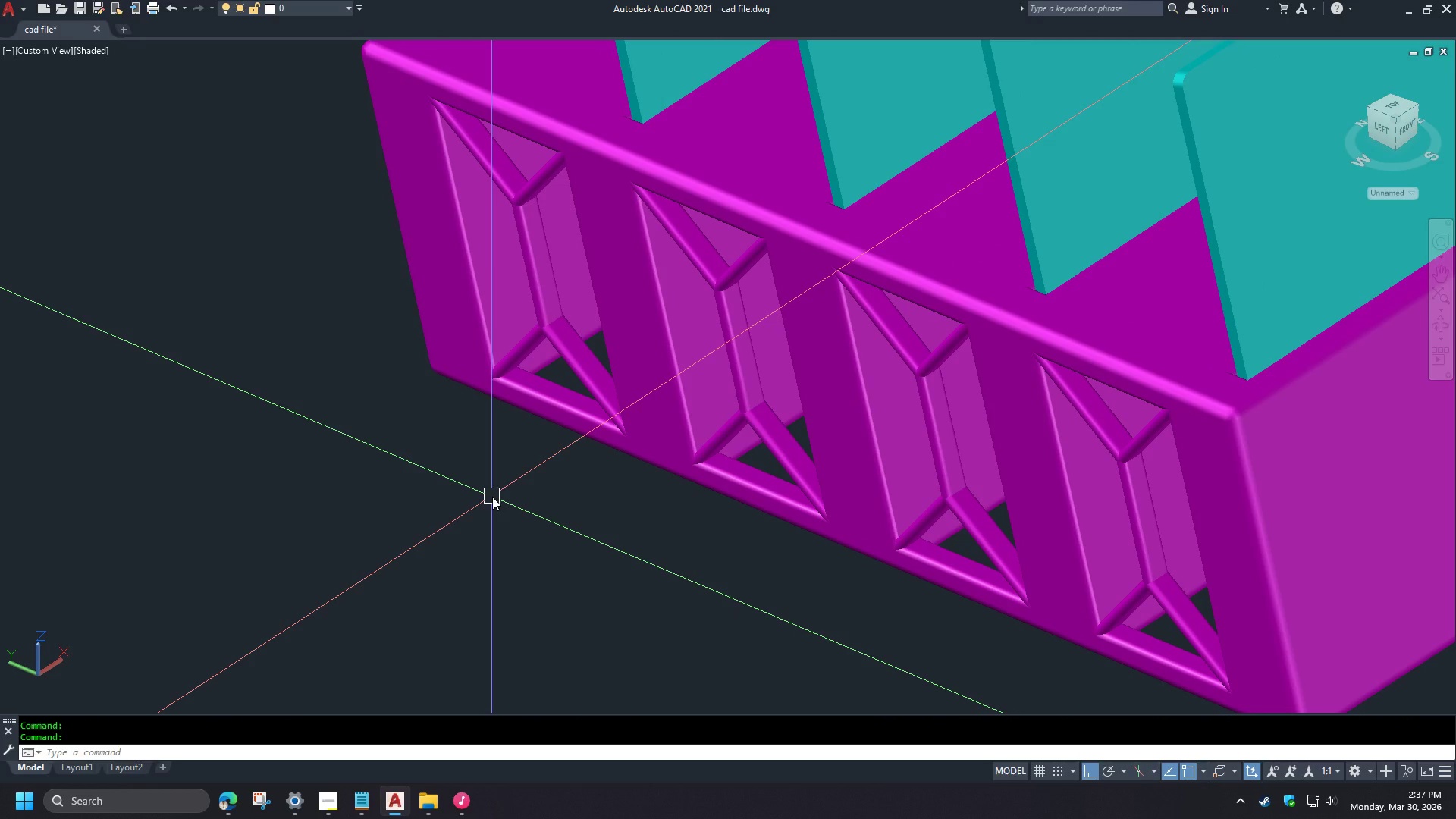 
wait(19.2)
 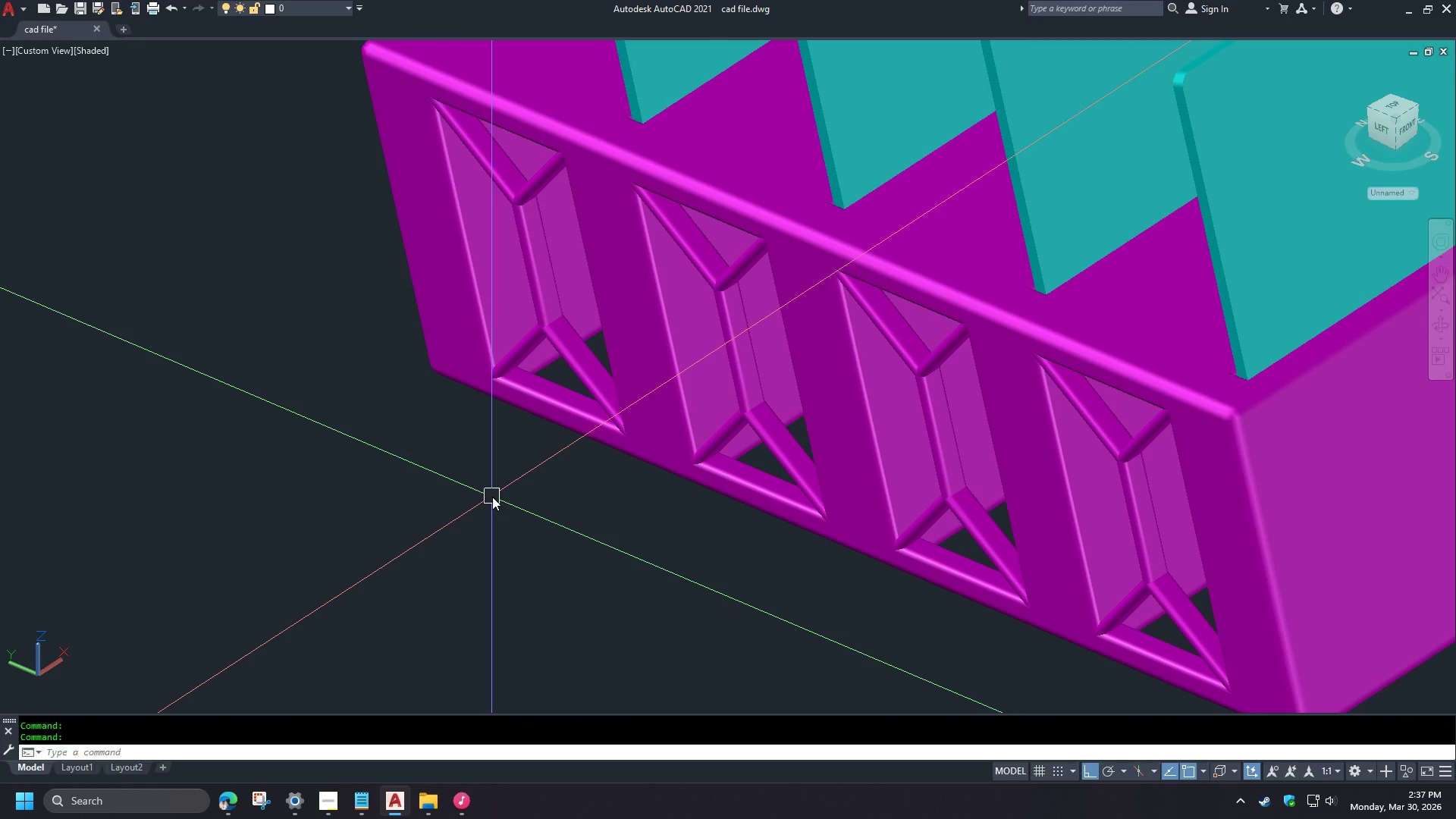 
type(vs)
 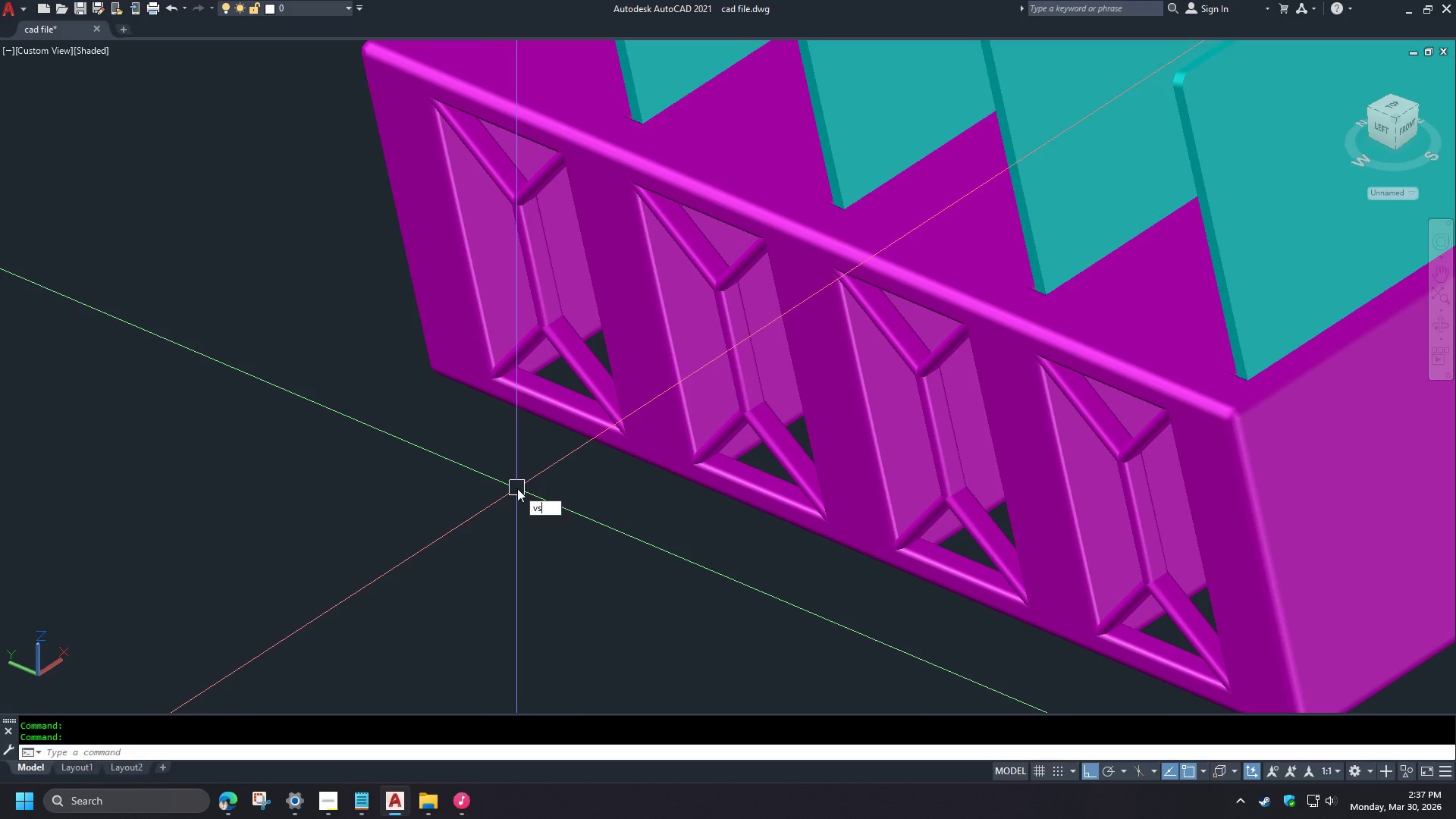 
type( 2 -v fr re )
 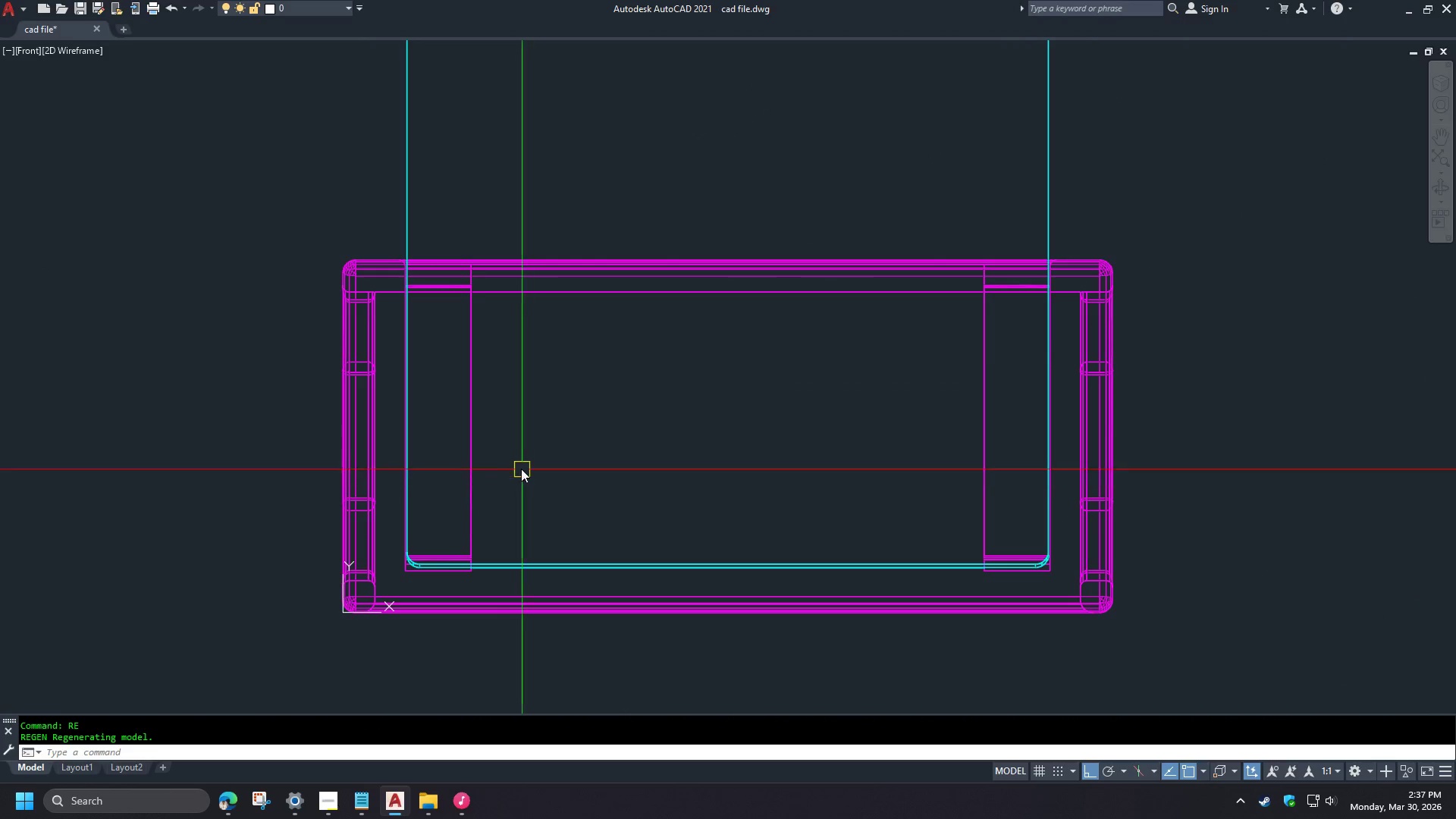 
left_click([529, 584])
 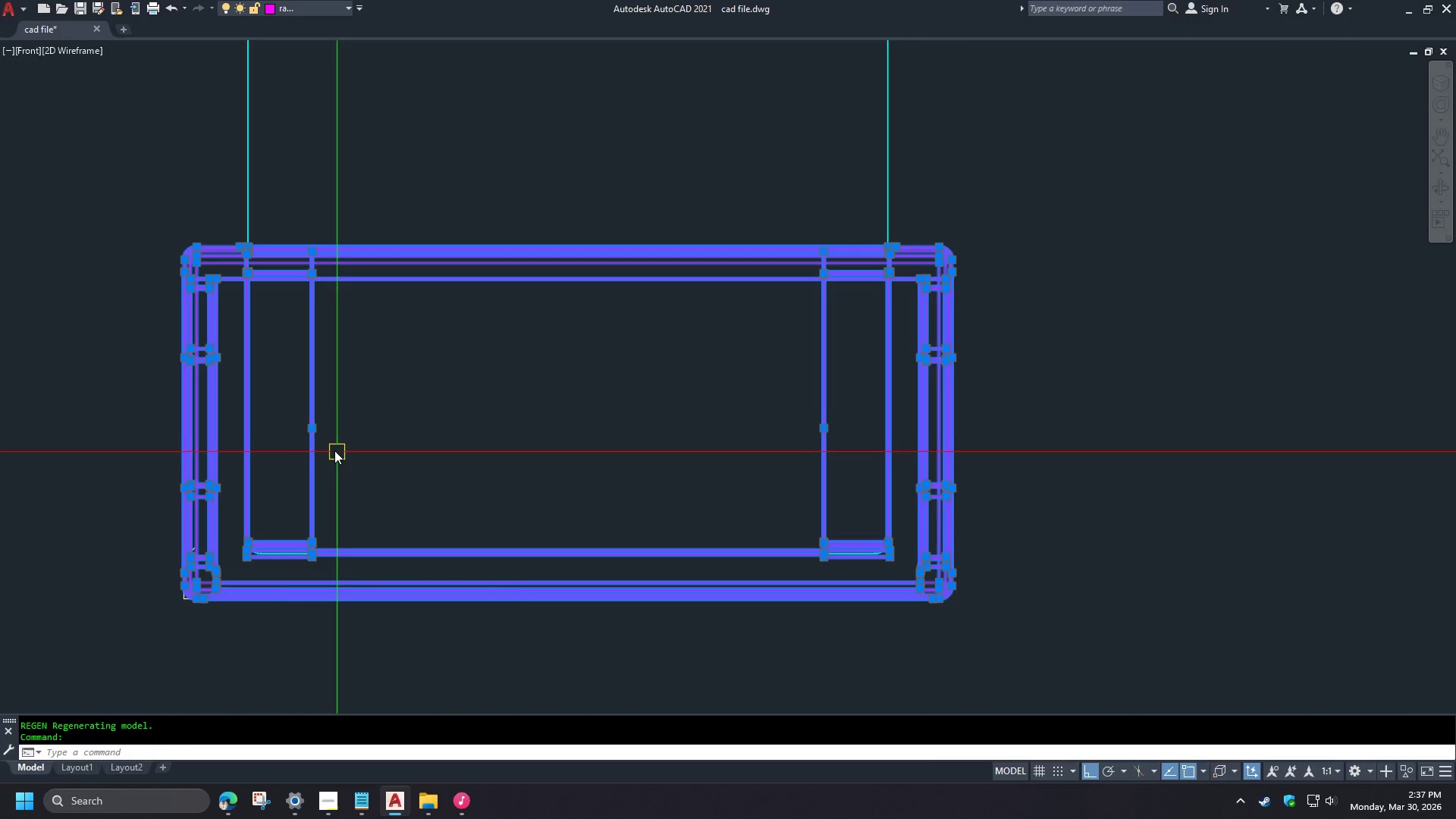 
scroll: coordinate [595, 457], scroll_direction: none, amount: 0.0
 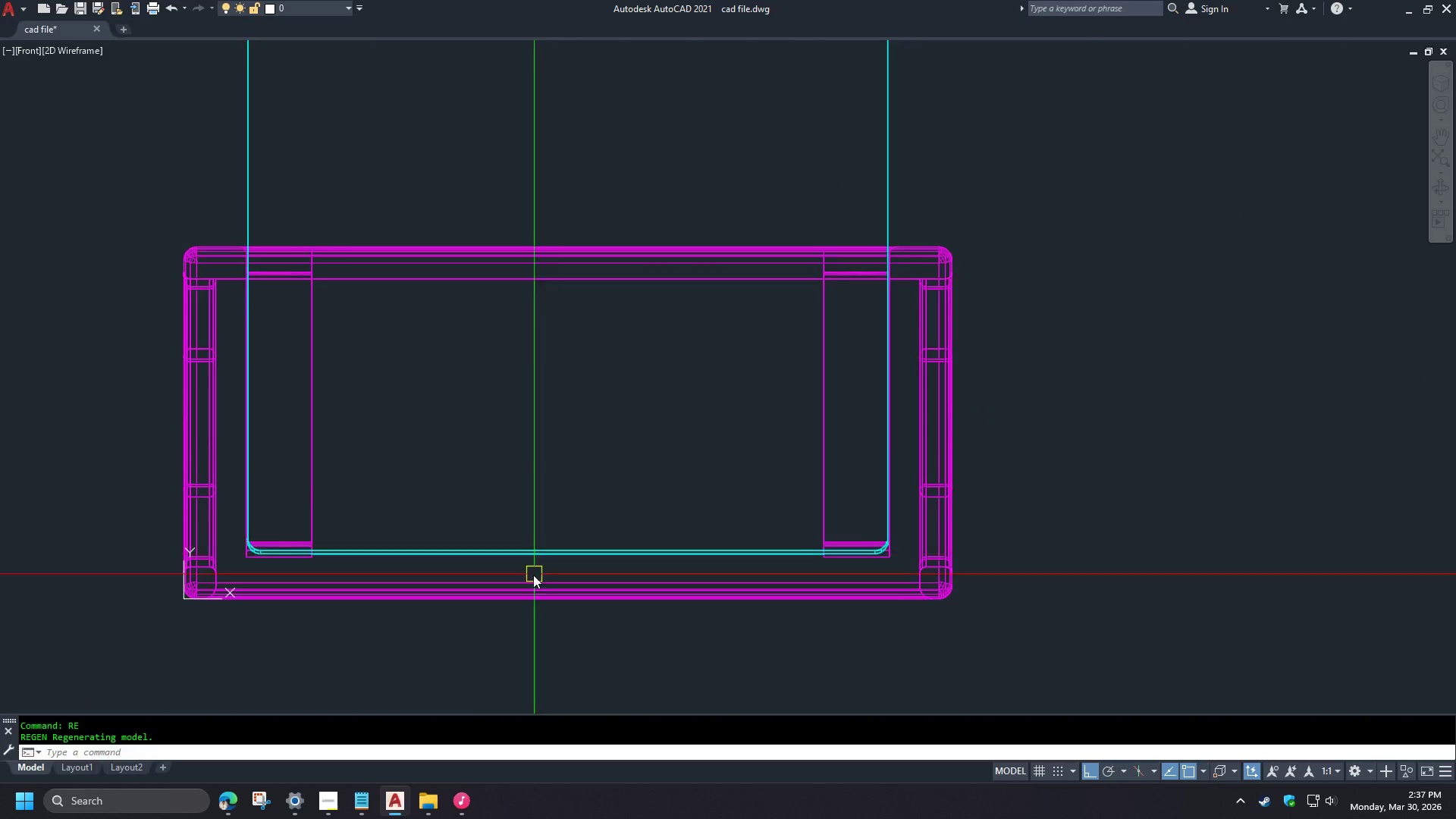 
type(co )
 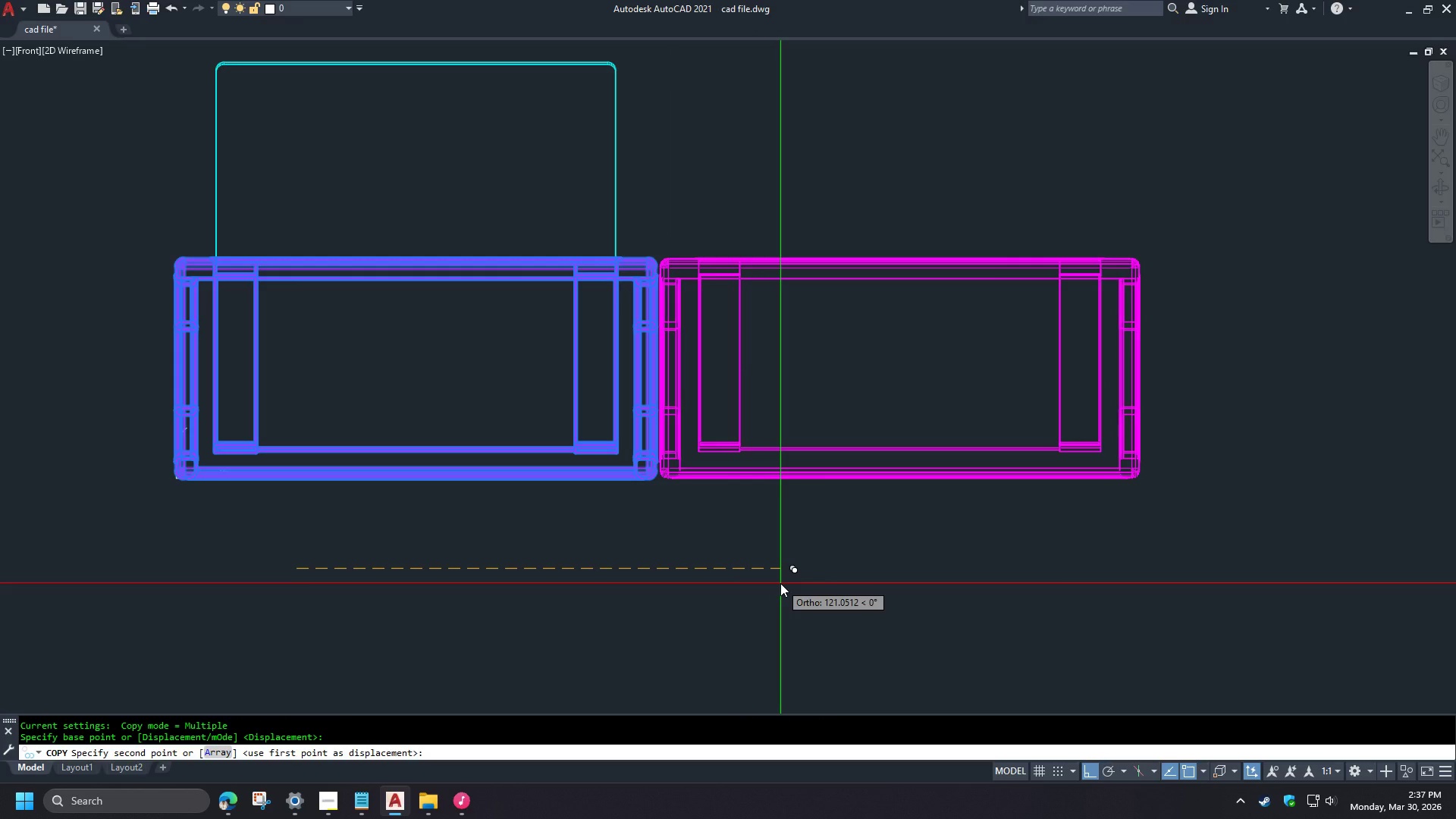 
scroll: coordinate [426, 553], scroll_direction: down, amount: 1.0
 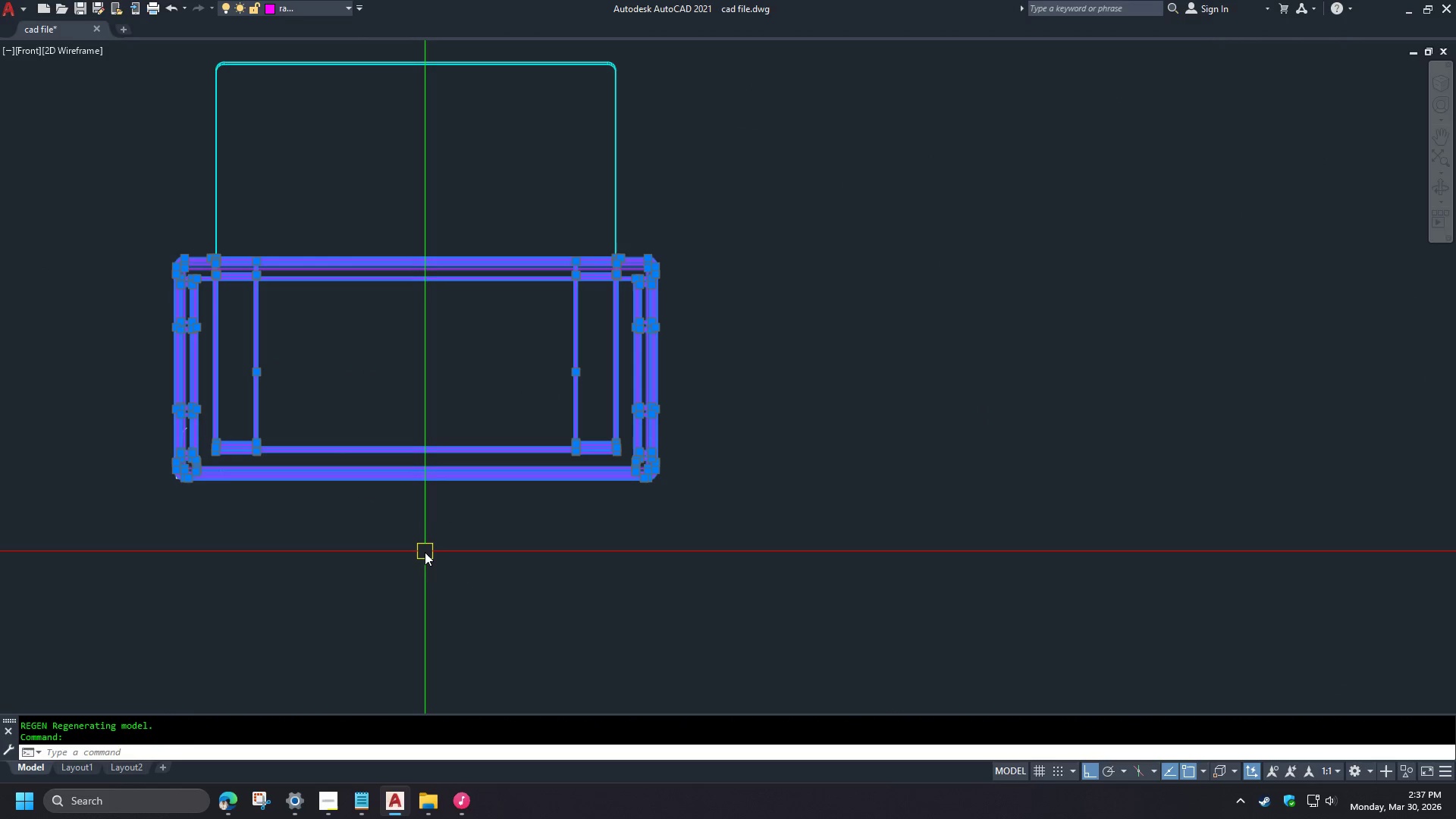 
key(Numpad1)
 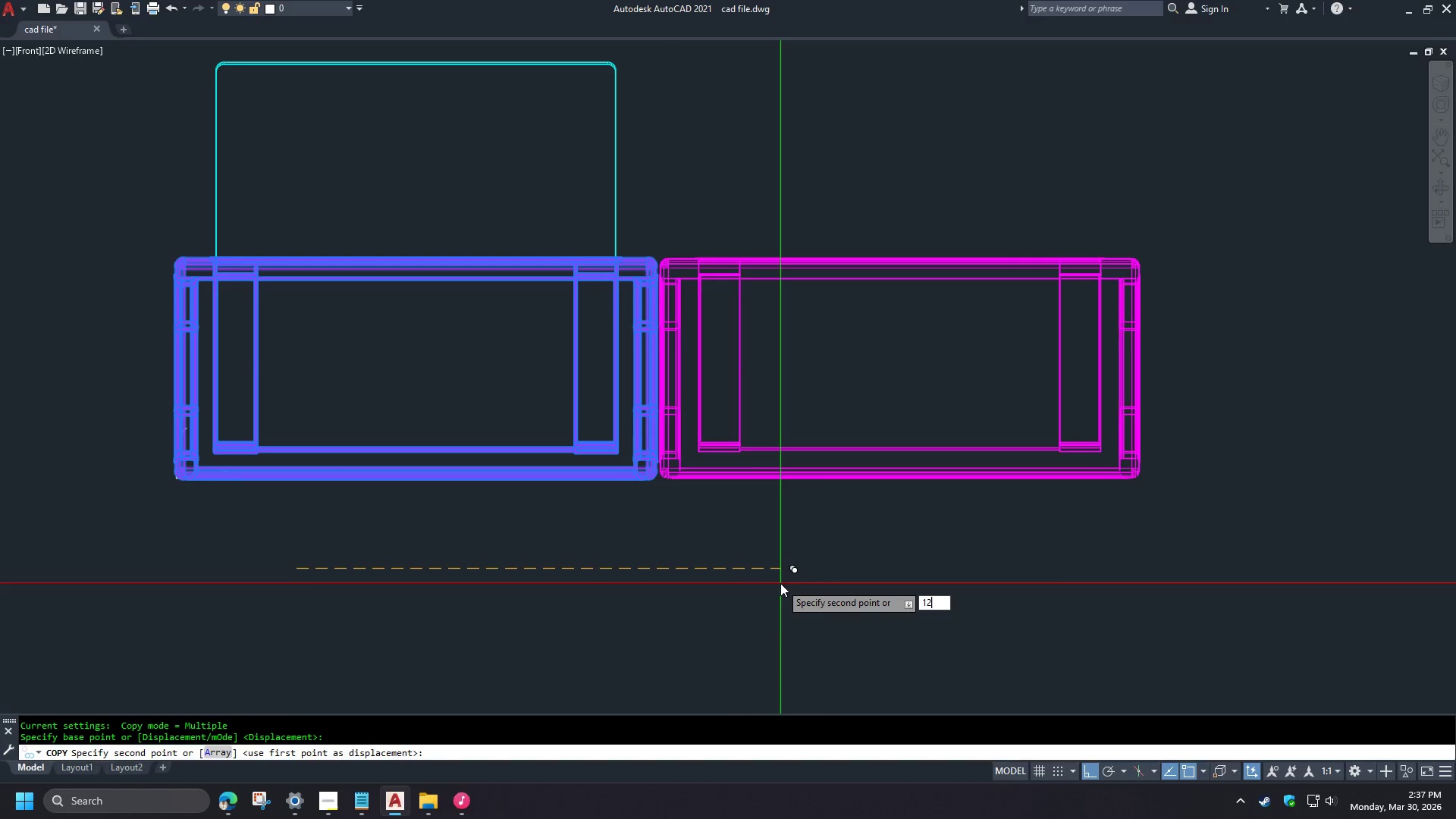 
key(Numpad2)
 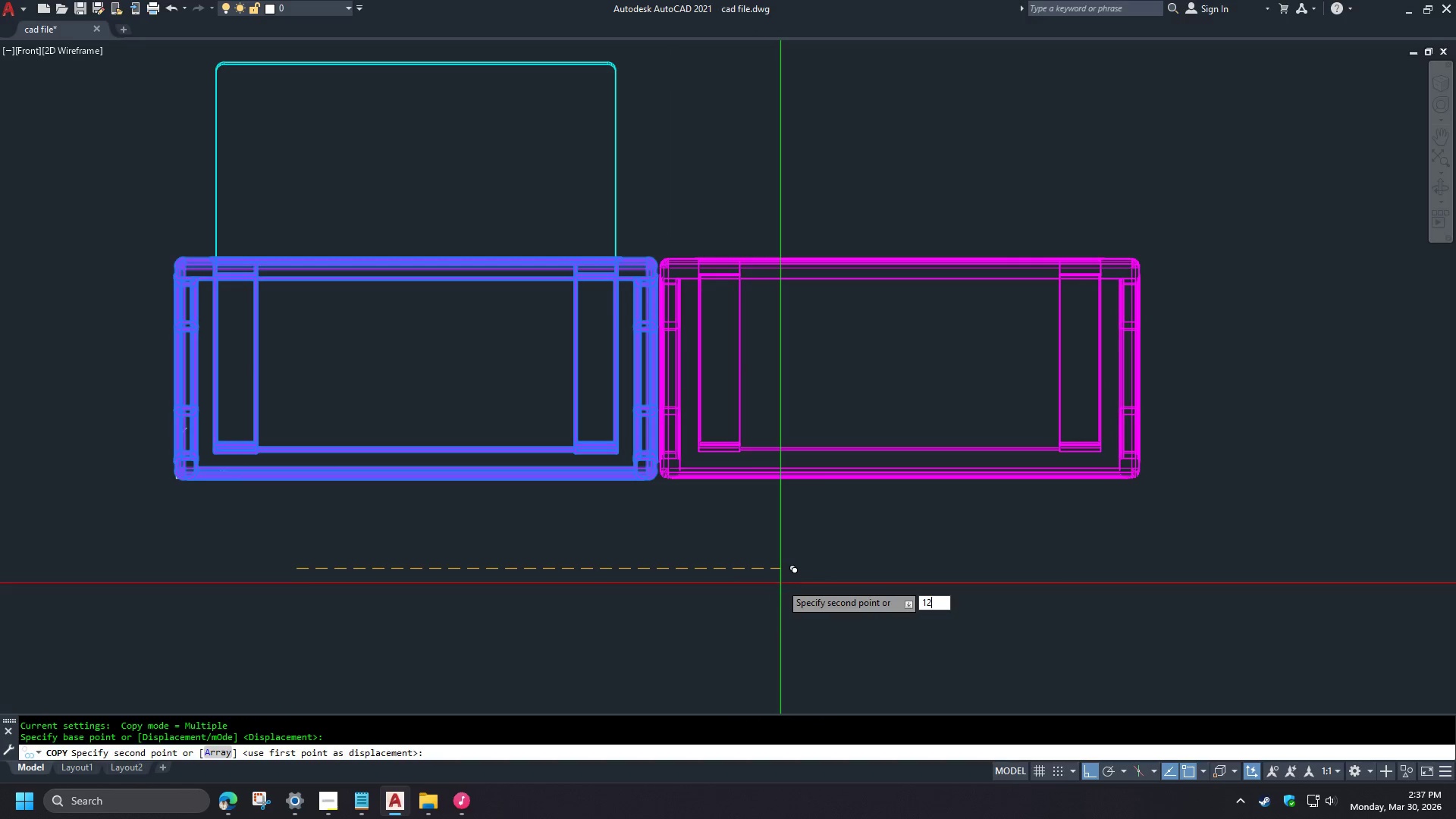 
key(Numpad0)
 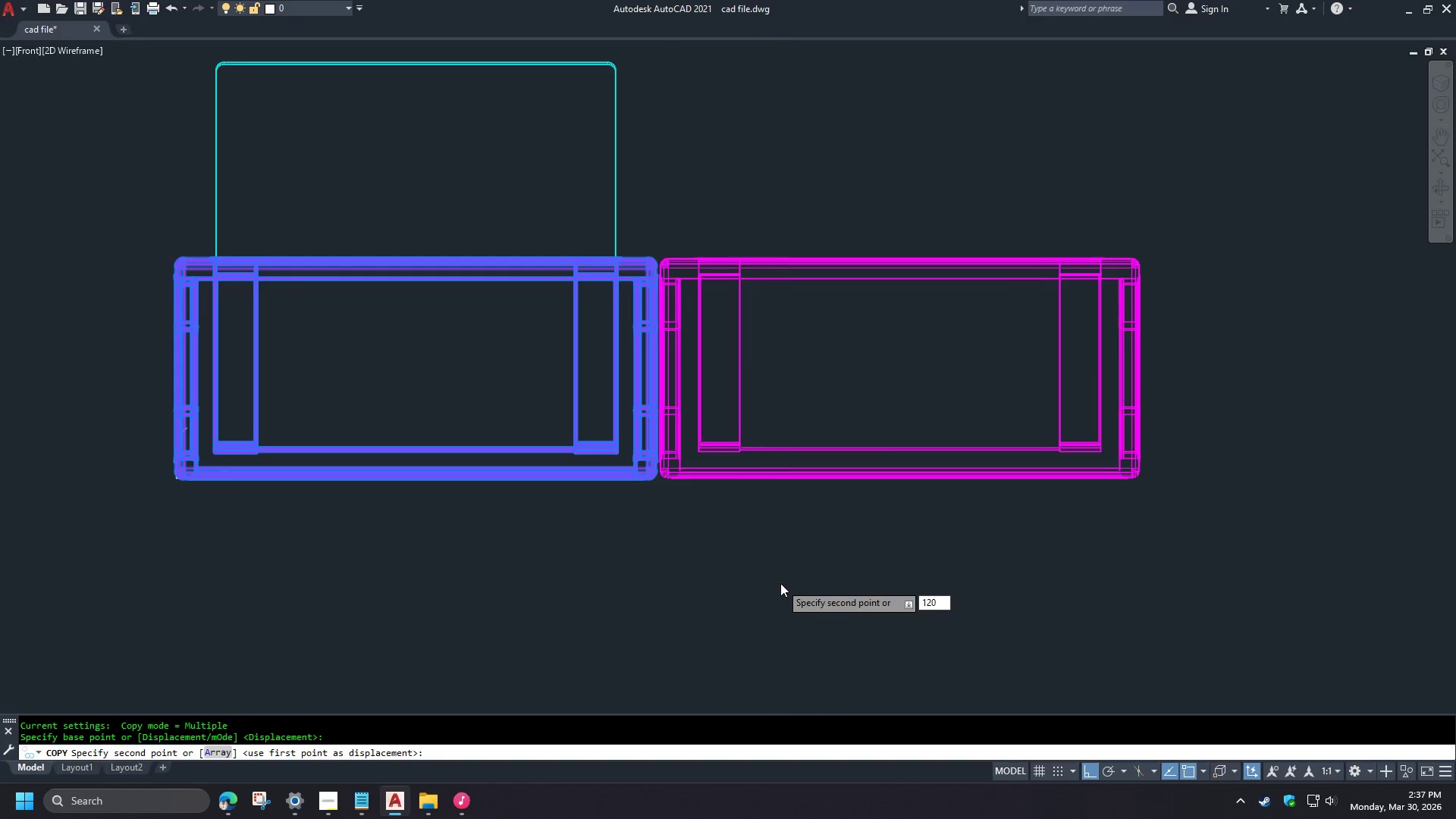 
key(Space)
 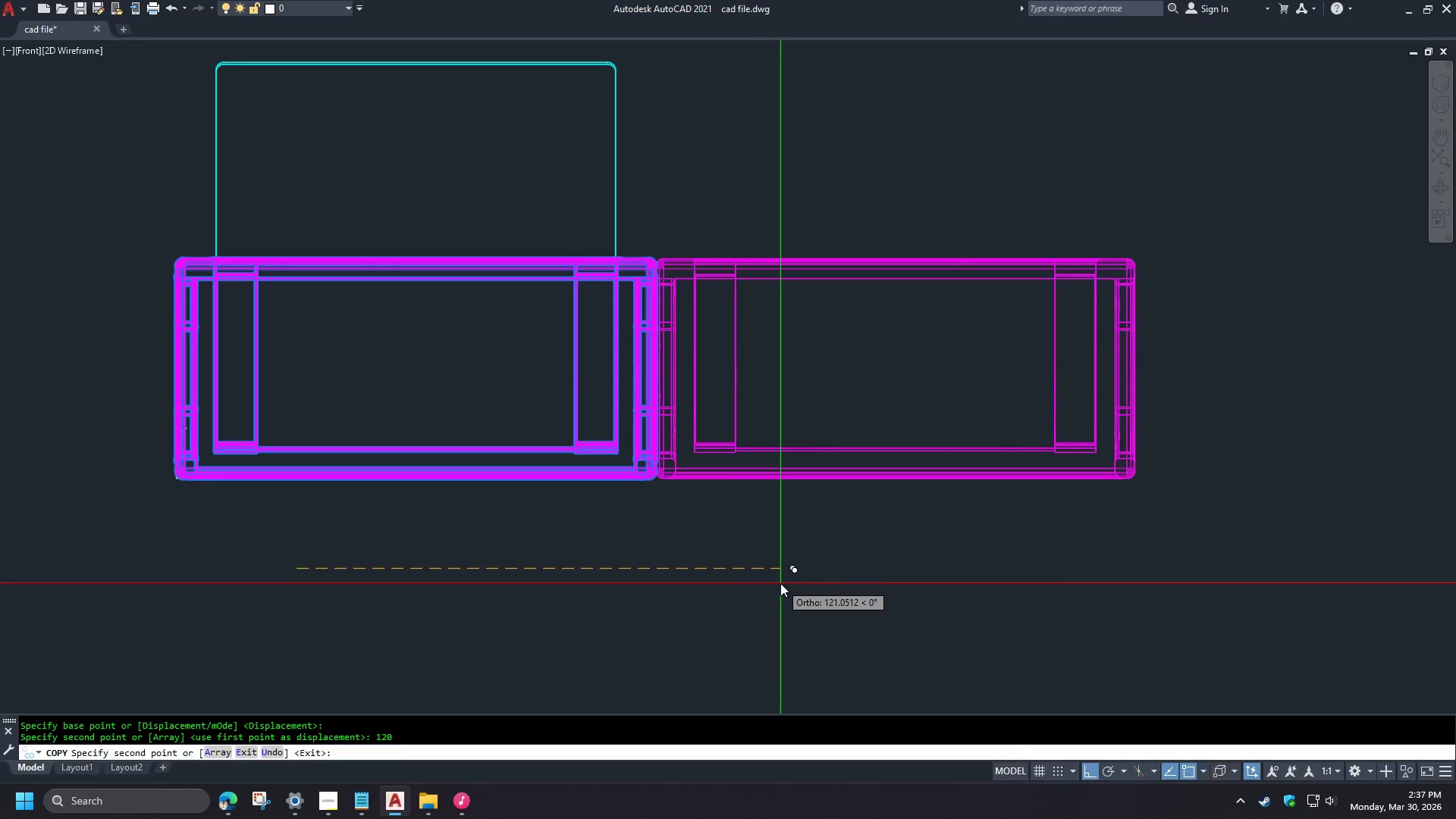 
key(Space)
 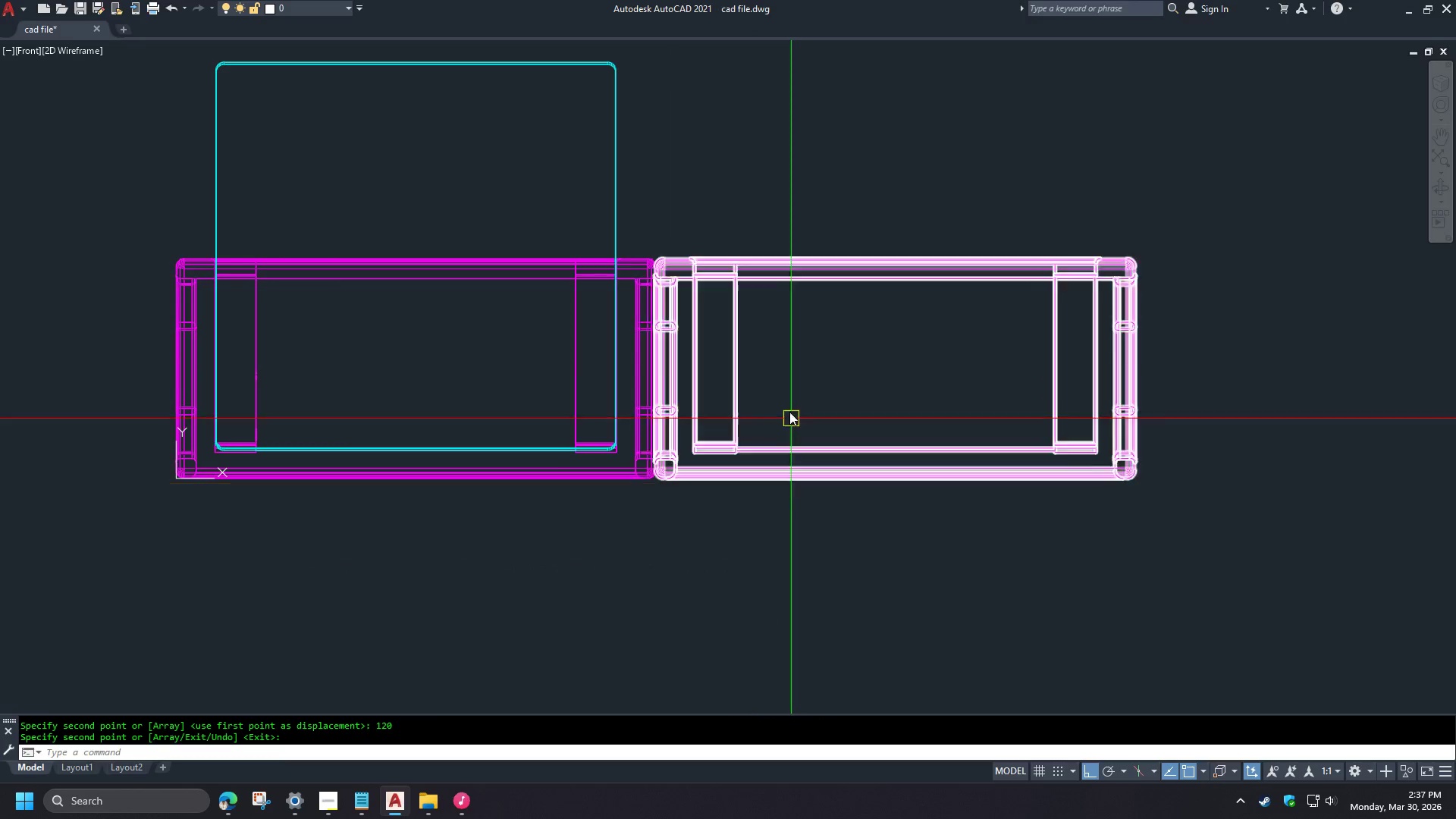 
scroll: coordinate [503, 659], scroll_direction: up, amount: 6.0
 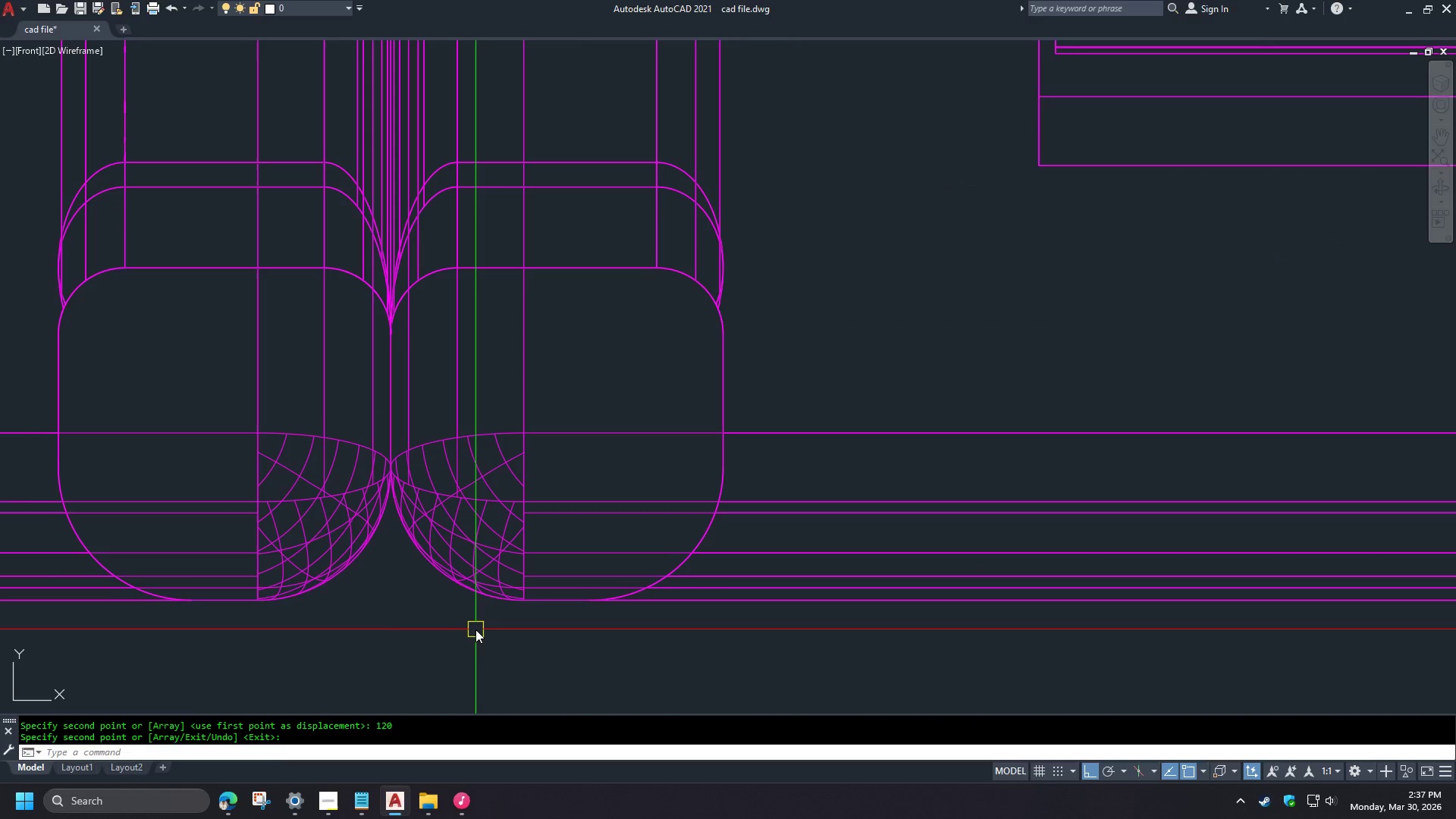 
scroll: coordinate [598, 622], scroll_direction: down, amount: 2.0
 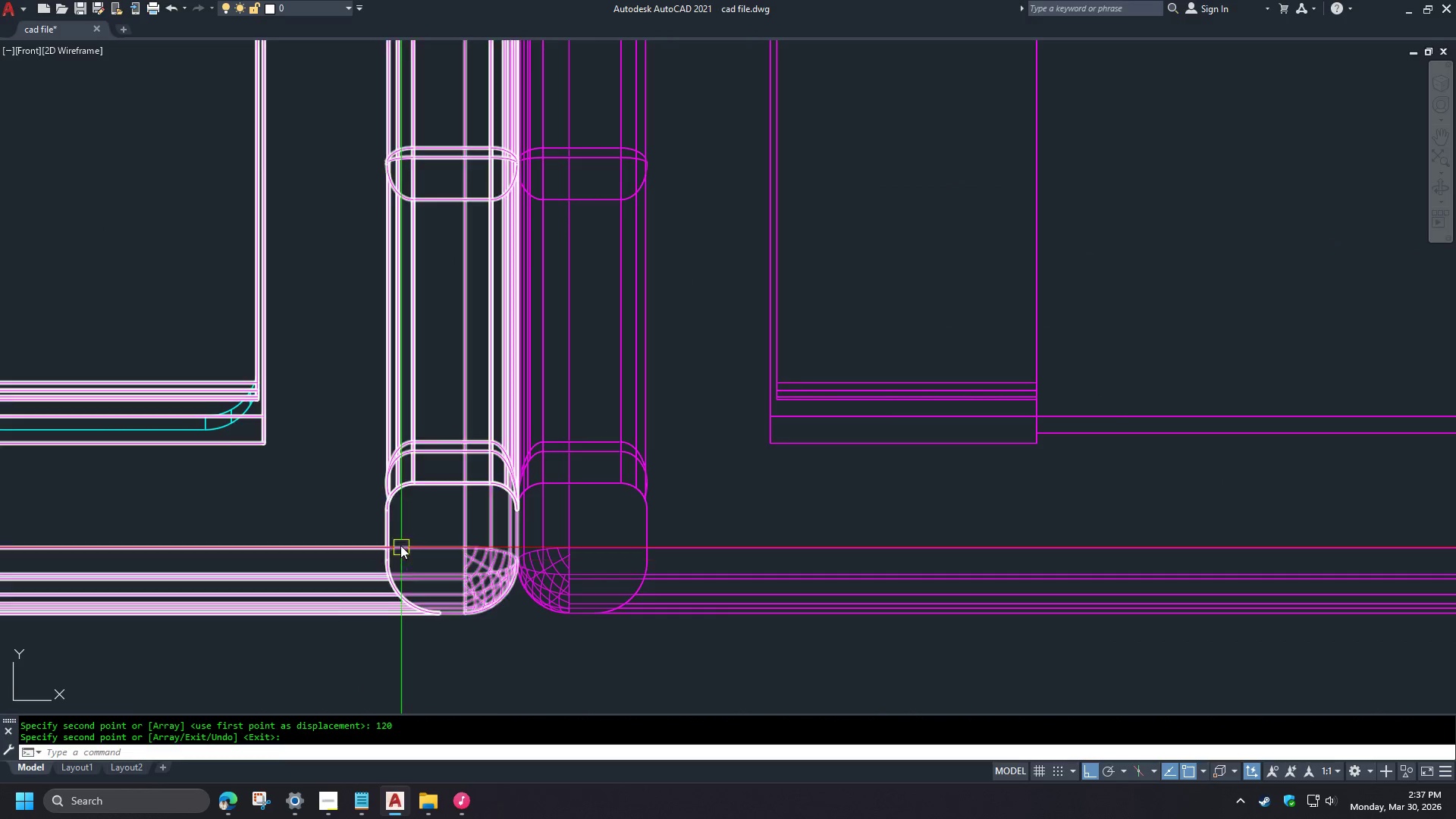 
key(D)
 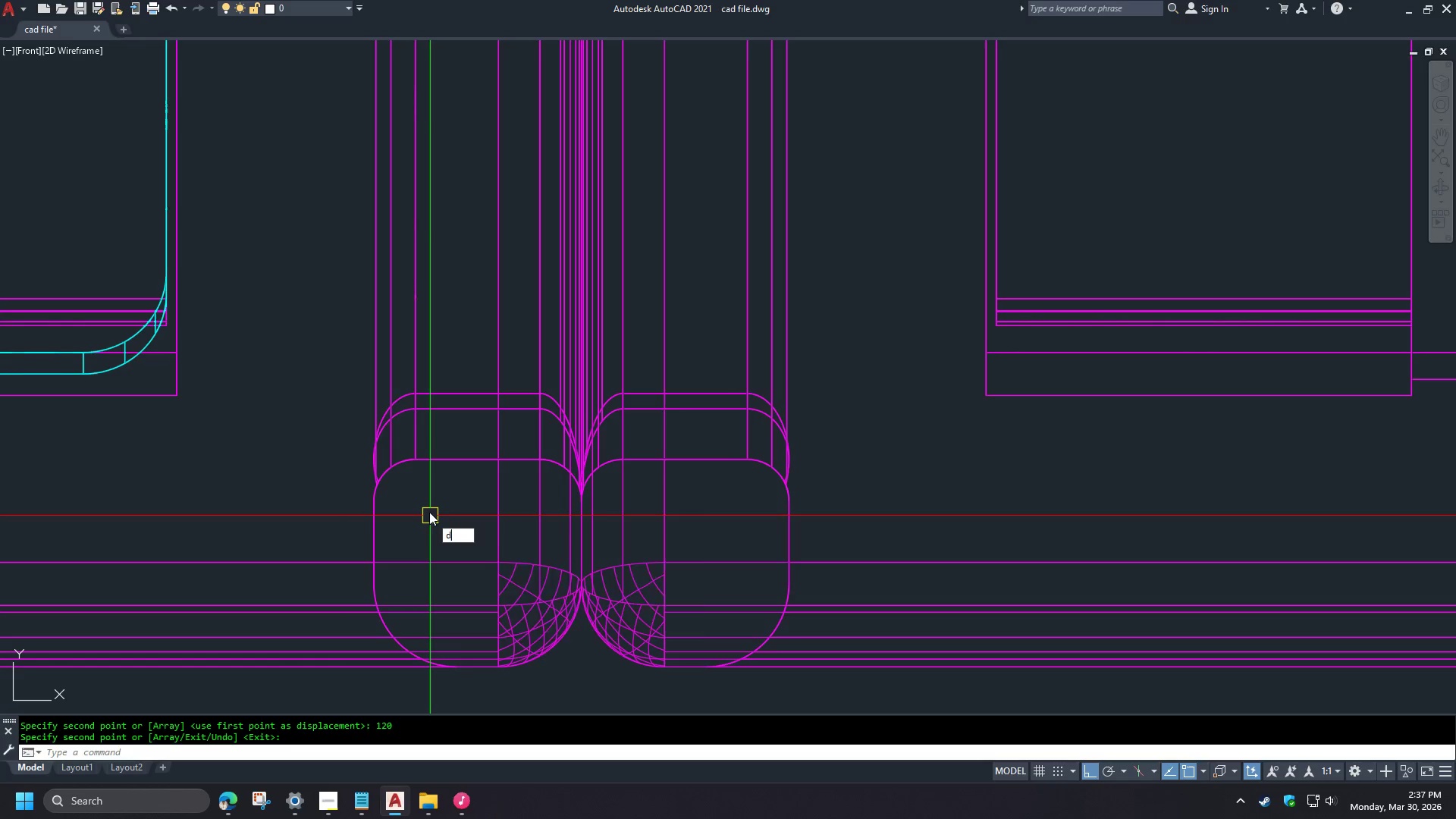 
scroll: coordinate [410, 525], scroll_direction: up, amount: 1.0
 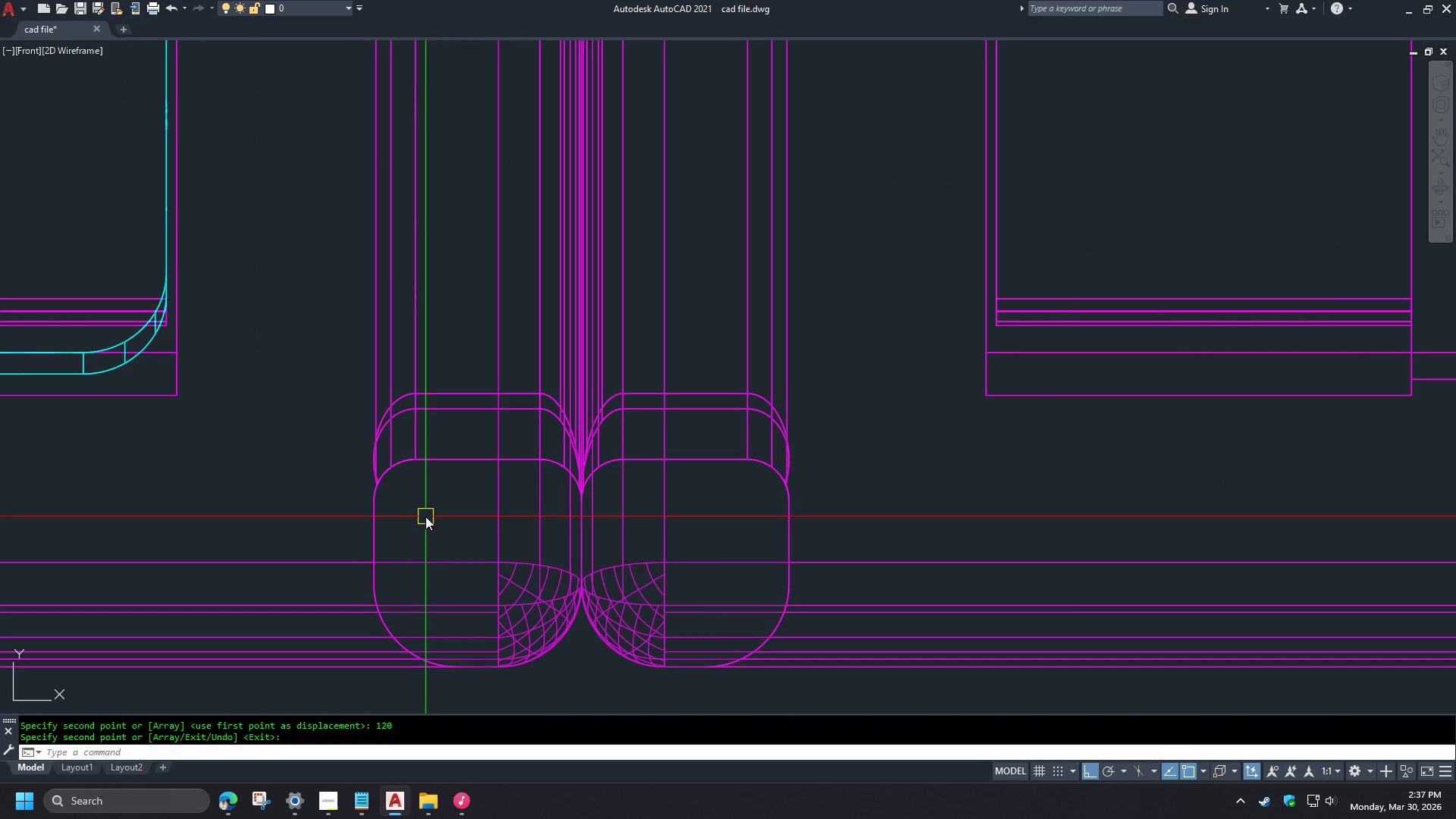 
type(li )
 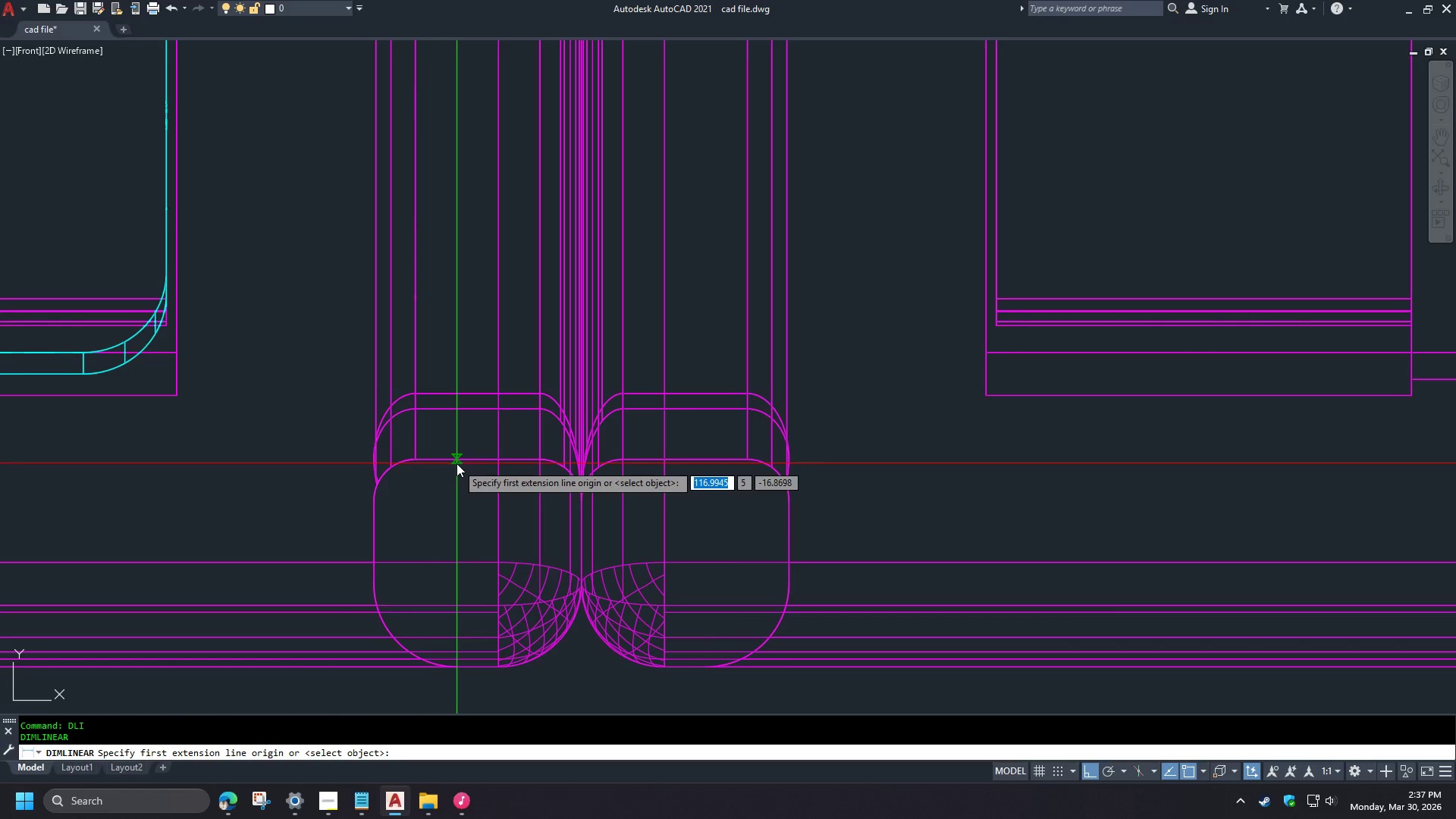 
left_click([457, 463])
 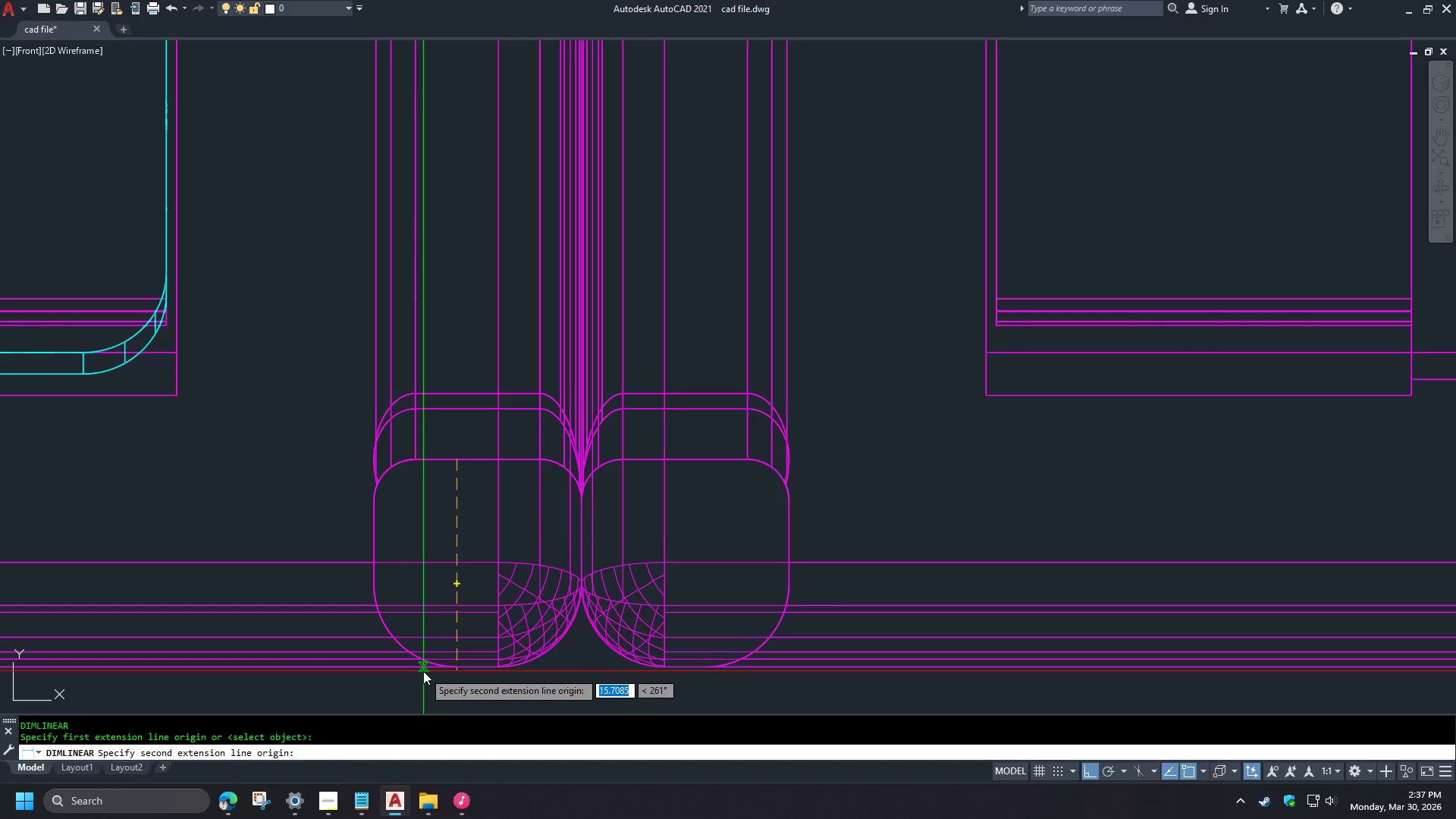 
left_click([423, 671])
 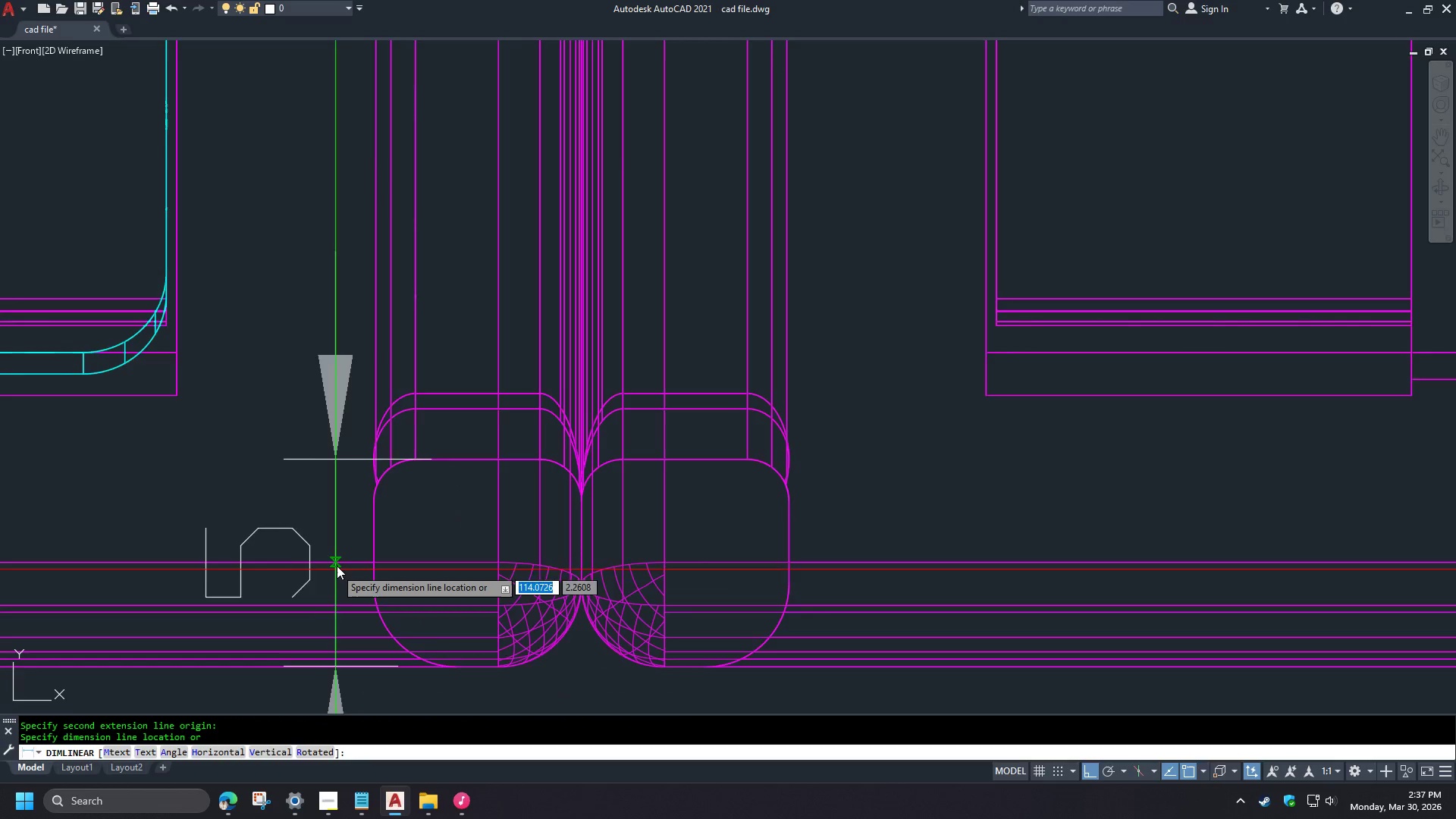 
key(Escape)
 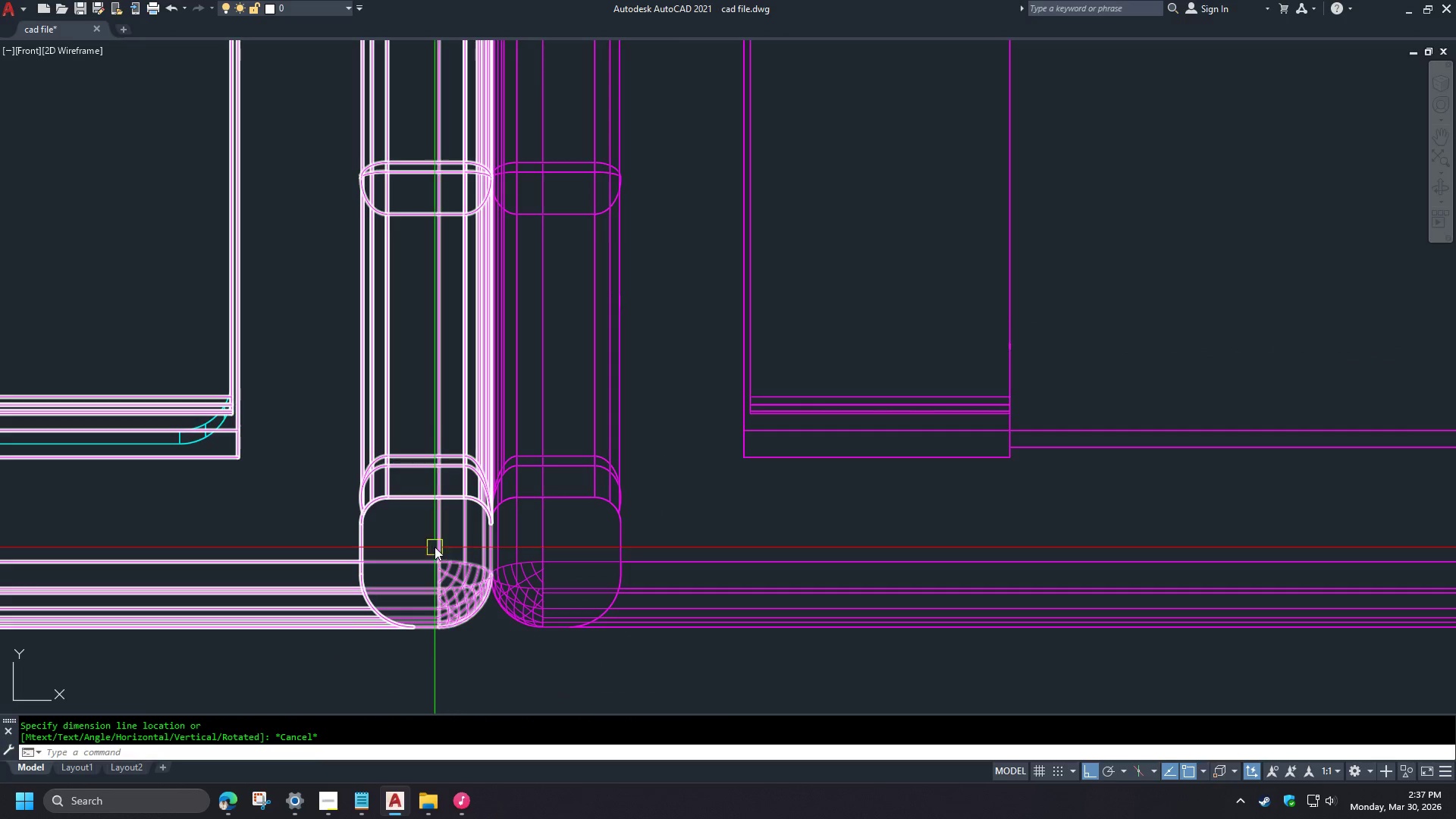 
scroll: coordinate [340, 562], scroll_direction: down, amount: 1.0
 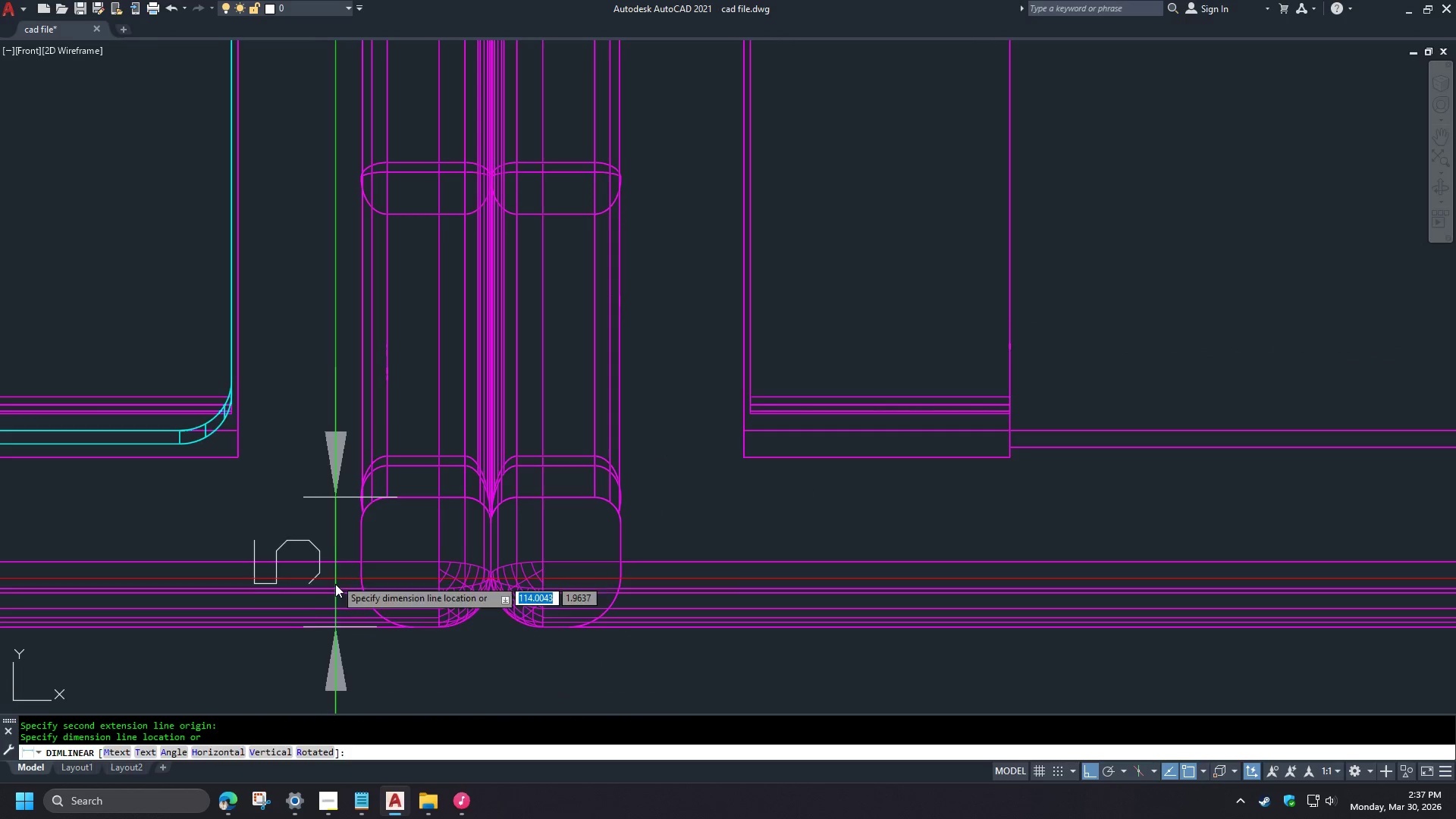 
scroll: coordinate [487, 601], scroll_direction: none, amount: 0.0
 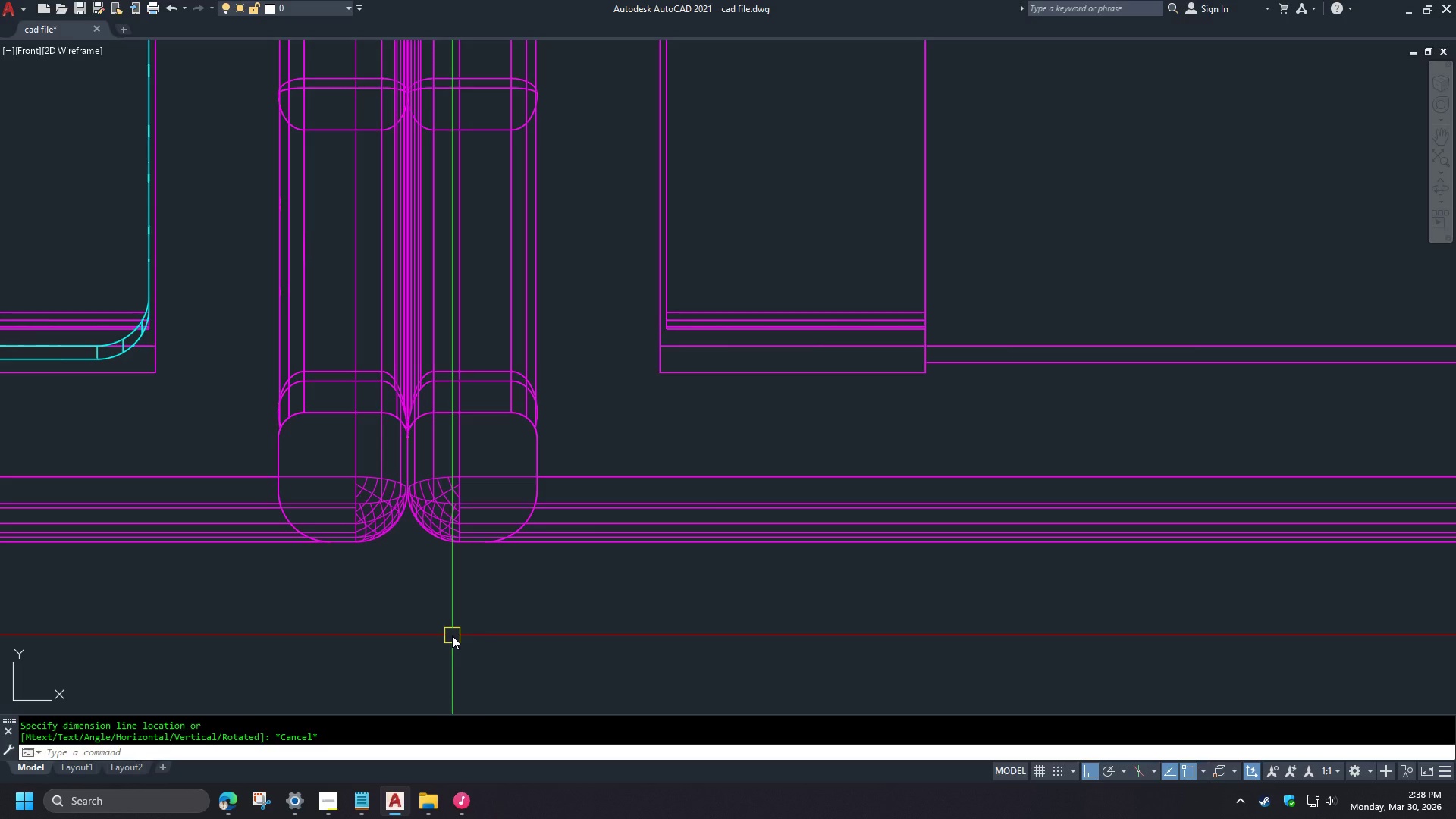 
wait(20.17)
 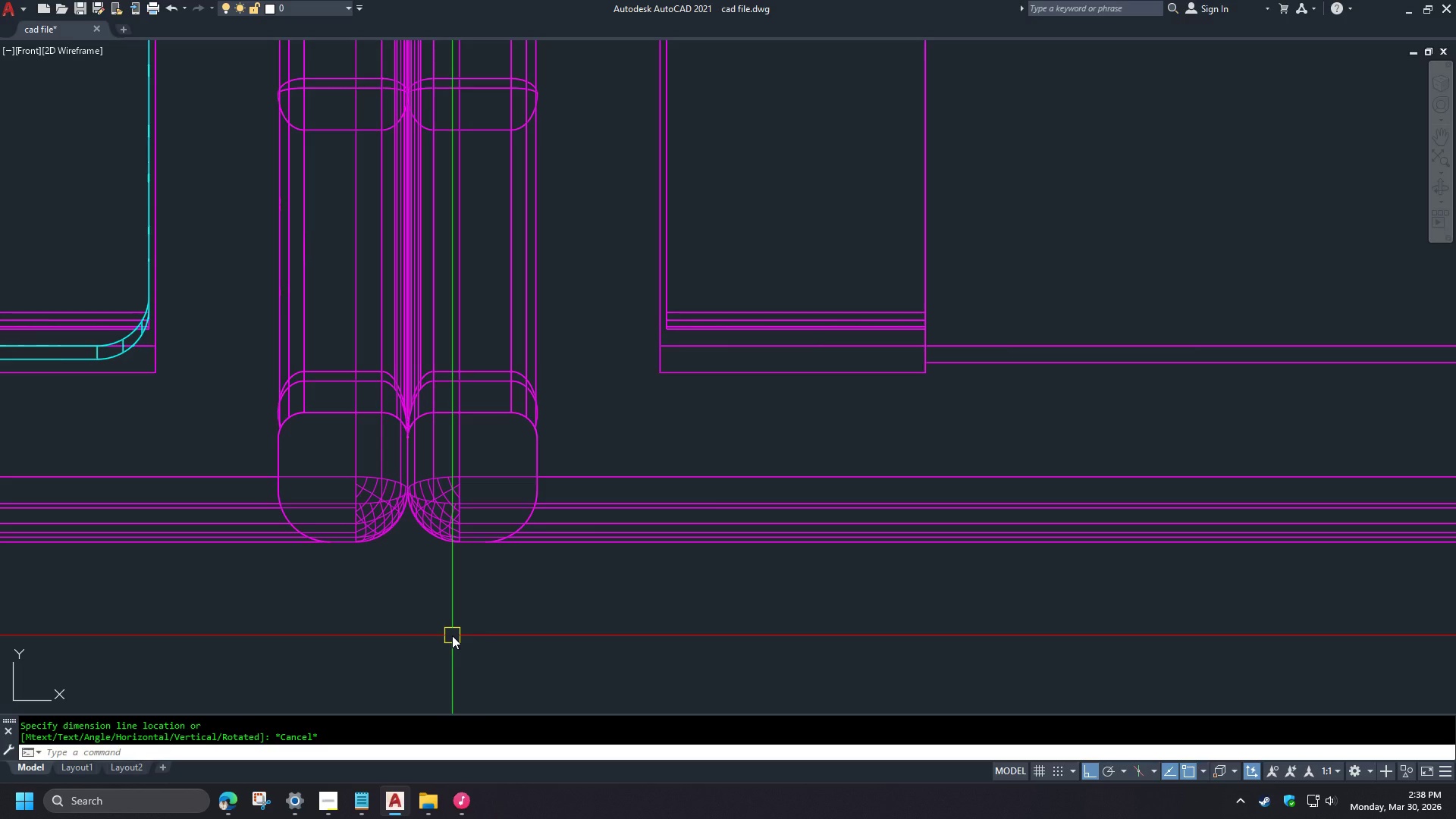 
scroll: coordinate [447, 597], scroll_direction: up, amount: 1.0
 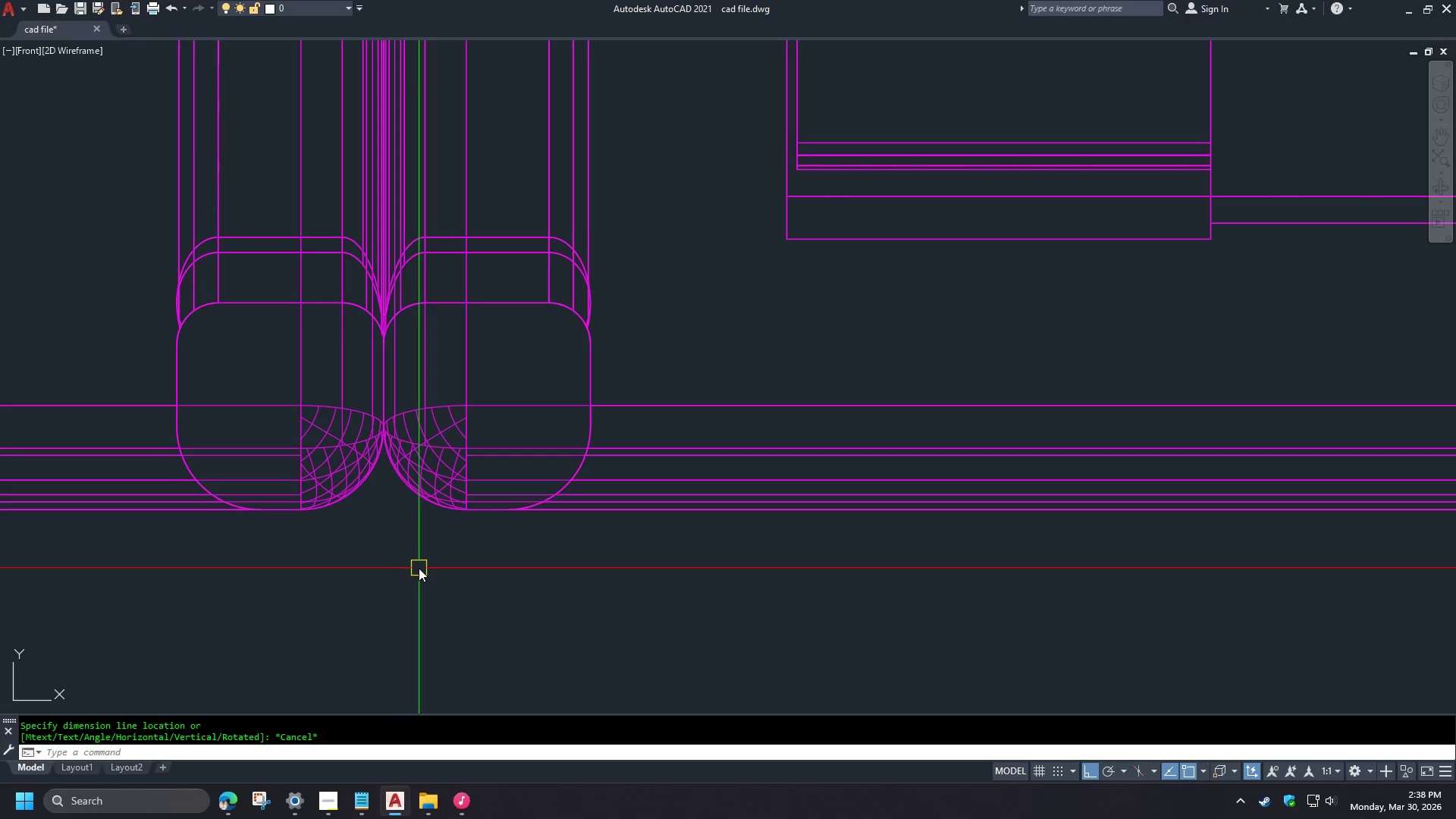 
scroll: coordinate [420, 566], scroll_direction: down, amount: 2.0
 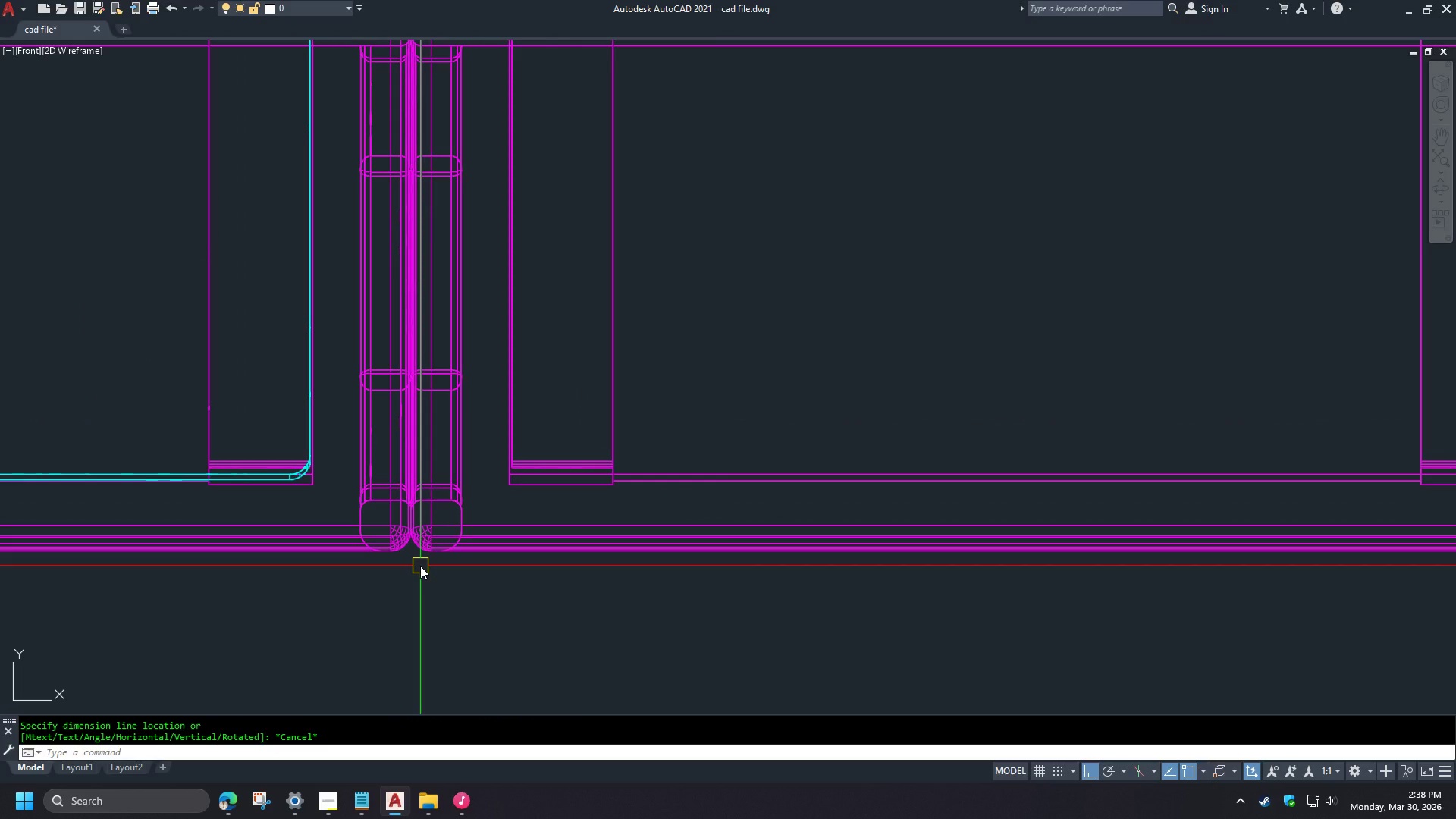 
type(rec )
 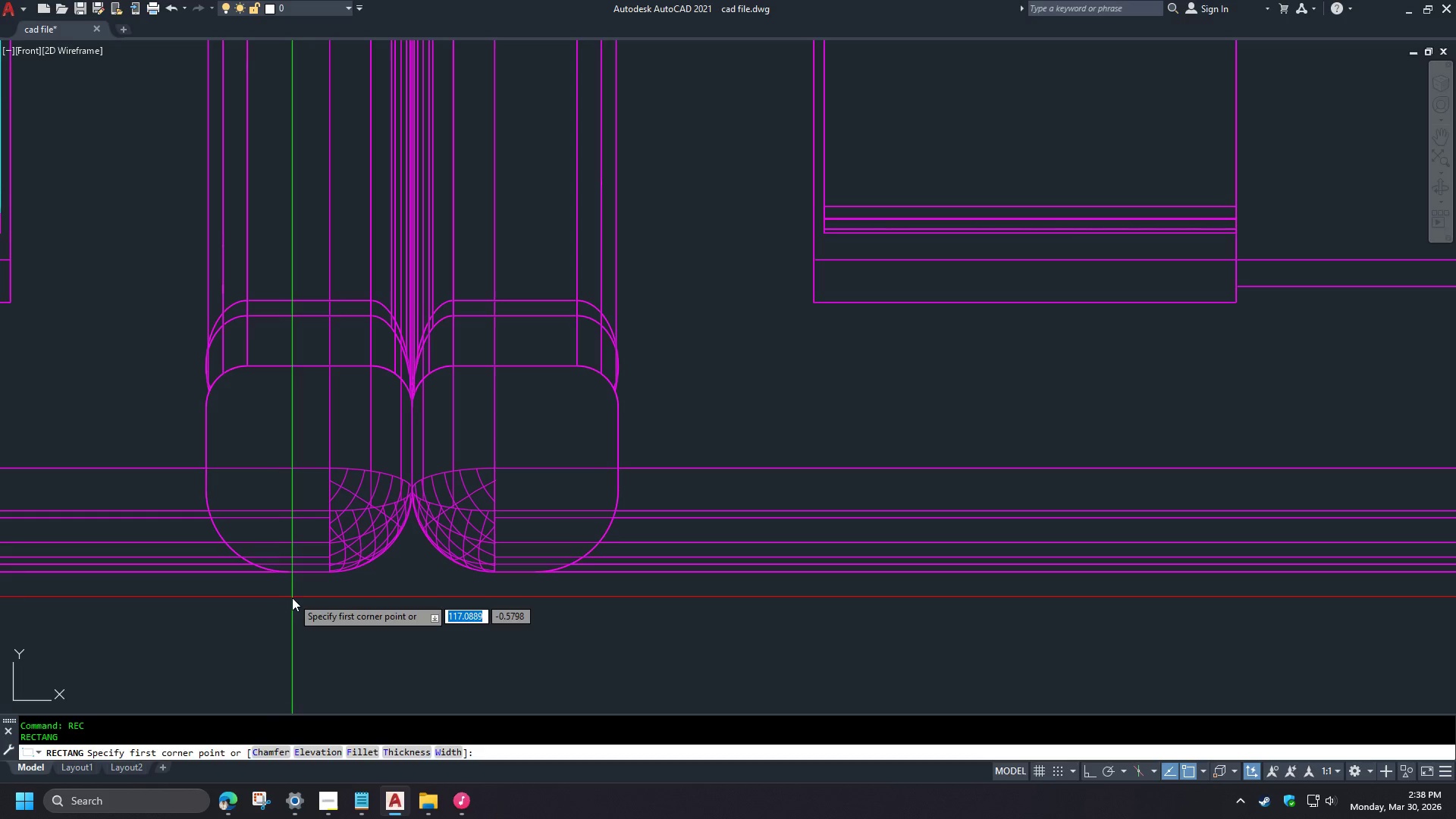 
scroll: coordinate [338, 590], scroll_direction: up, amount: 3.0
 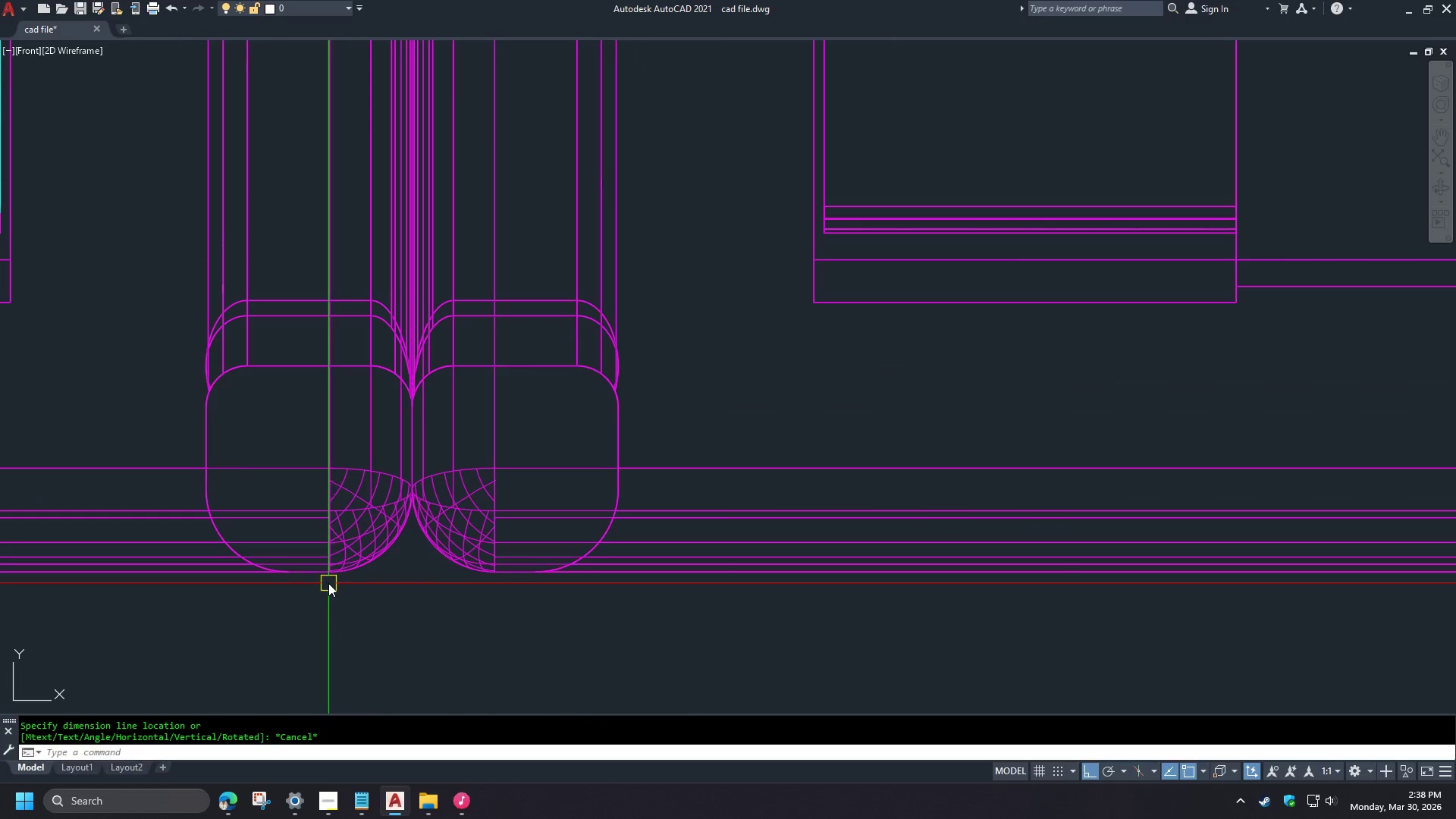 
wait(19.92)
 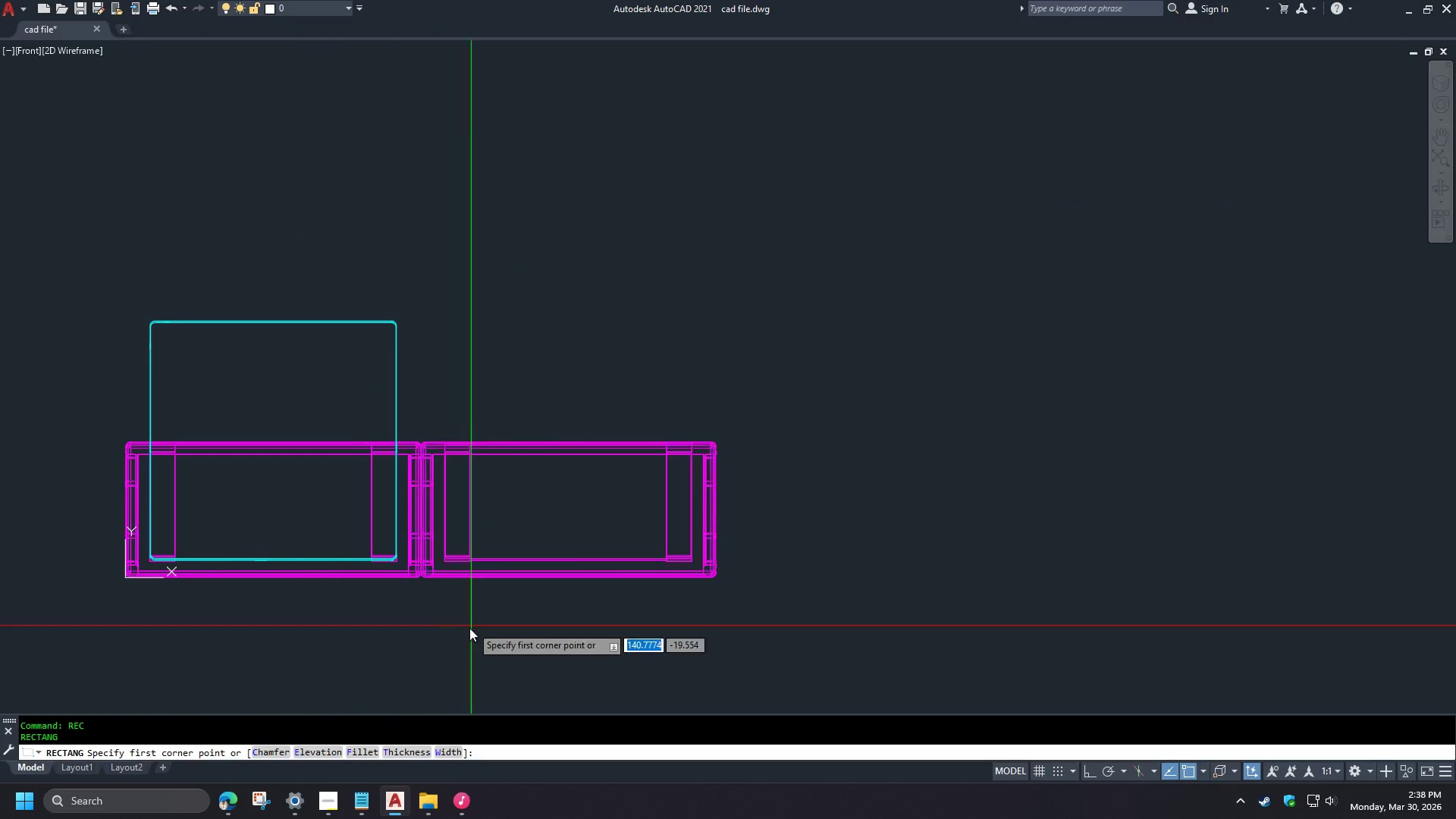 
key(Escape)
 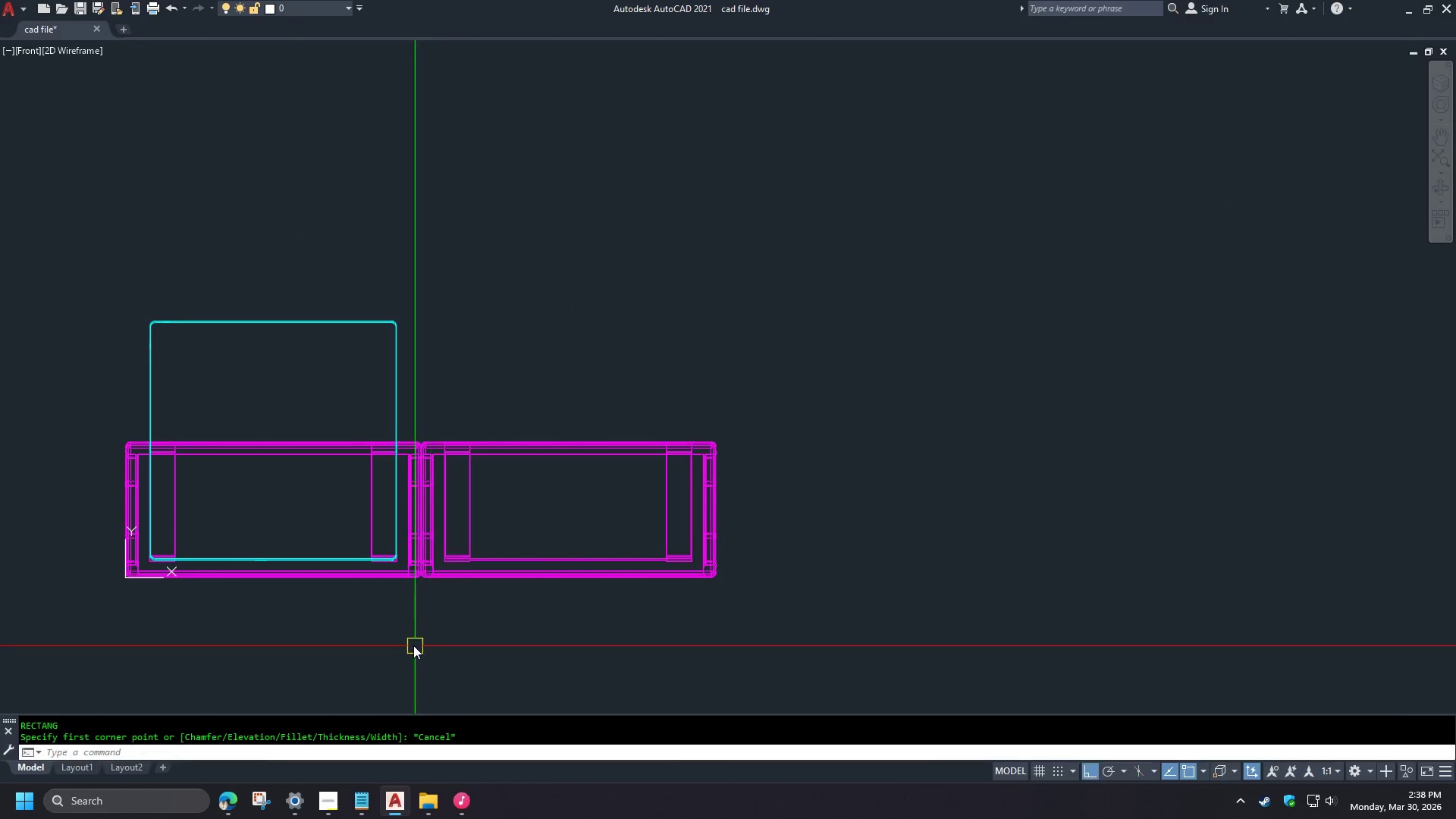 
type(re)
 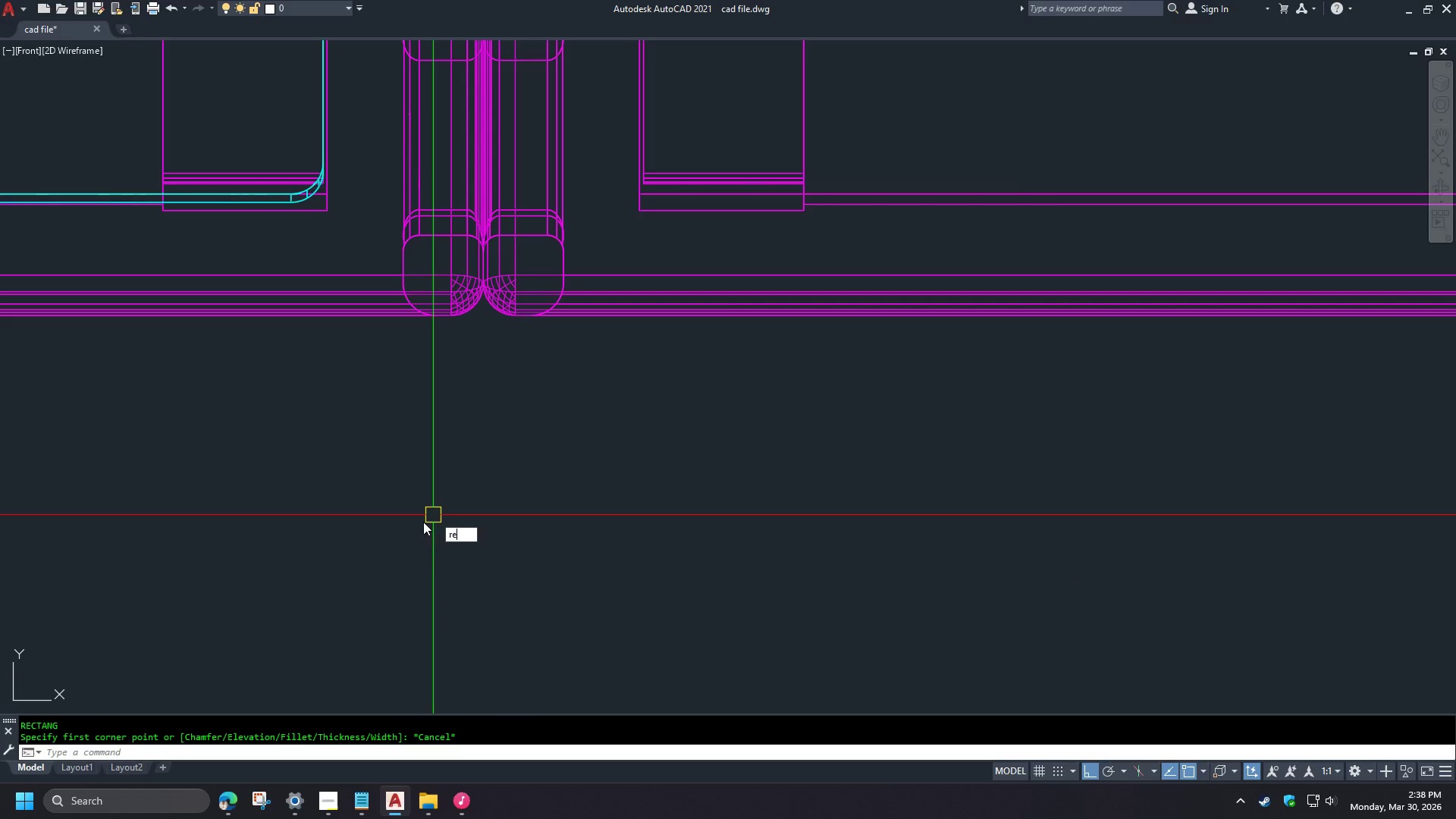 
scroll: coordinate [386, 579], scroll_direction: down, amount: 3.0
 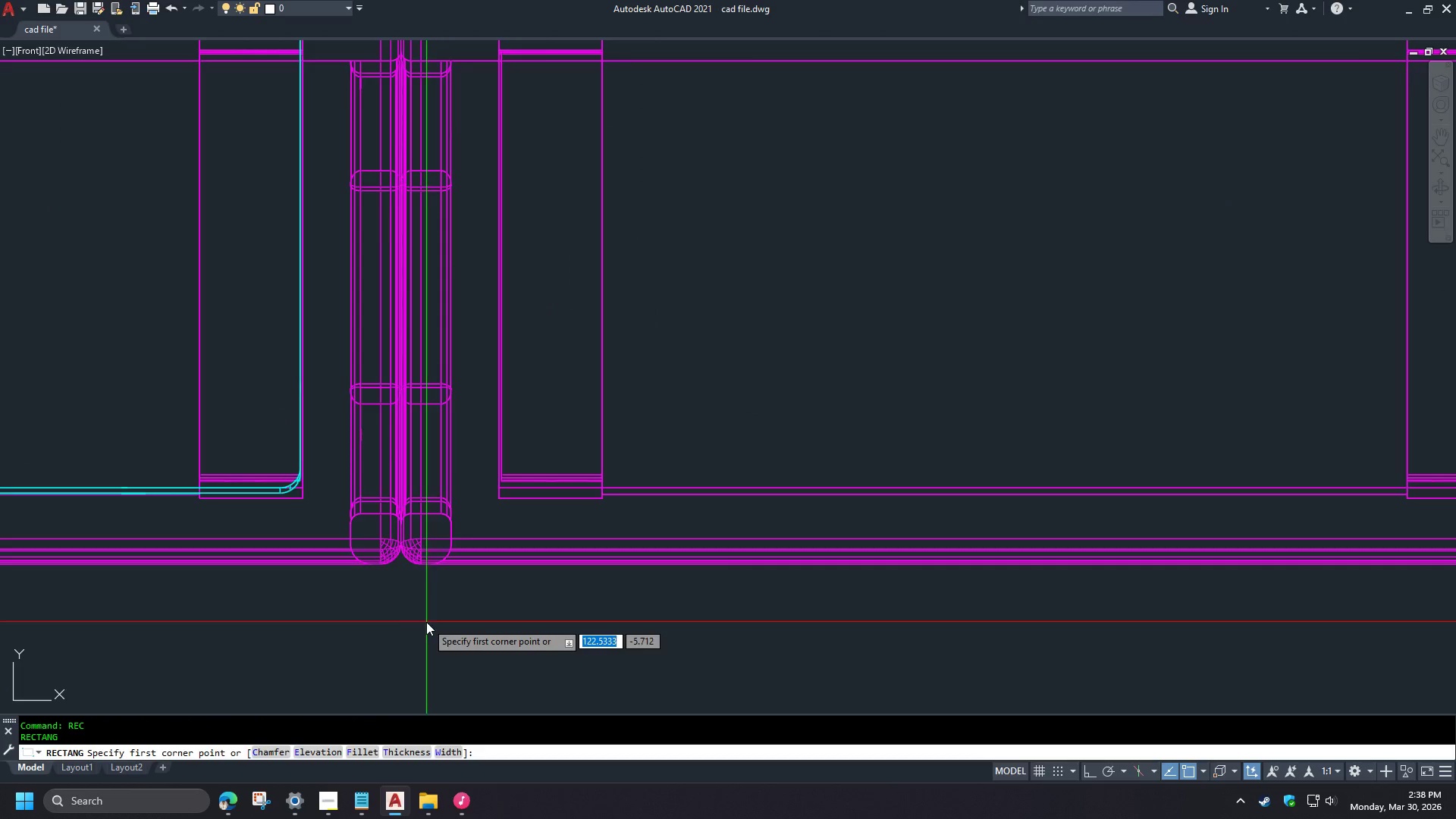 
key(C)
 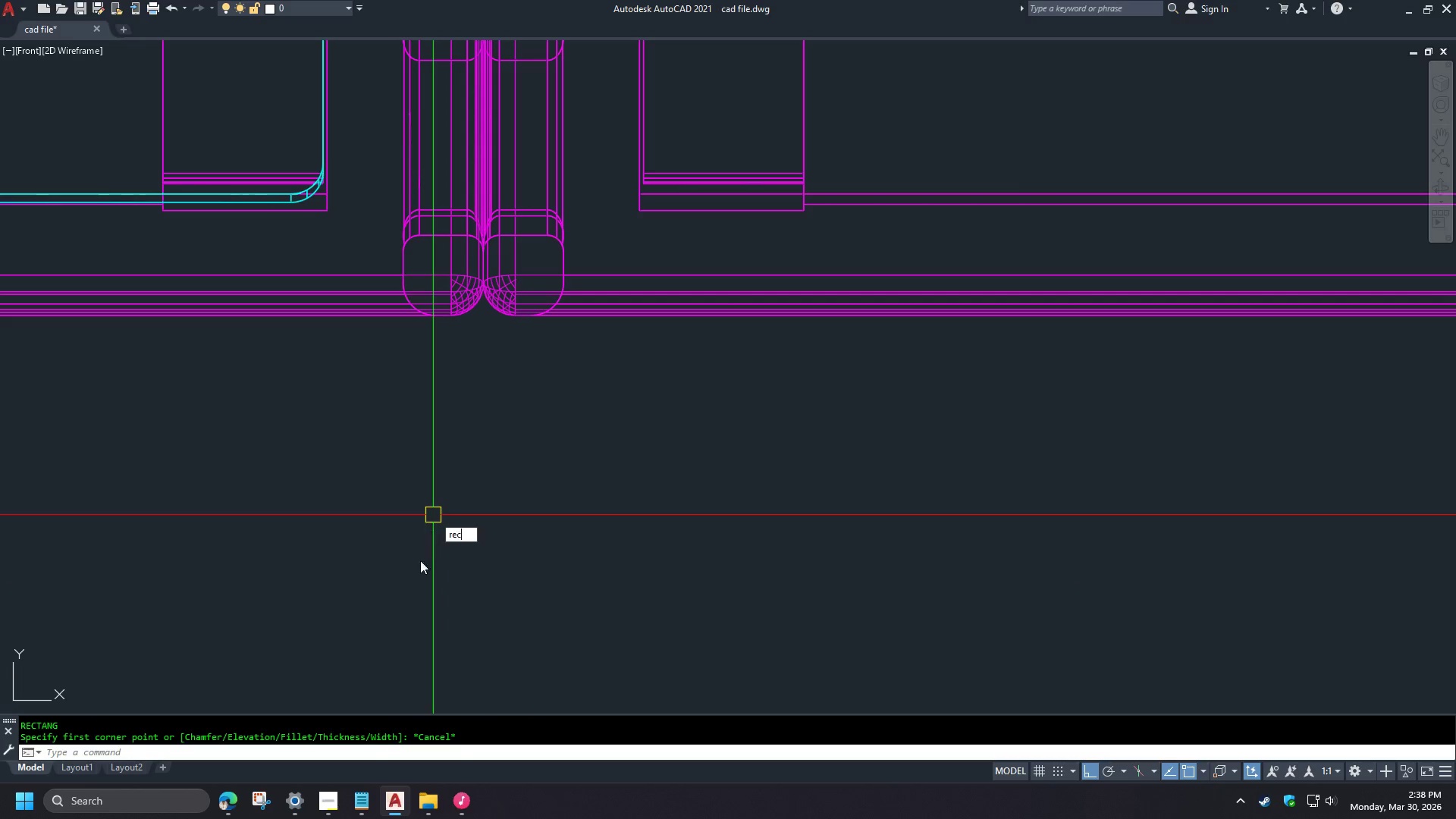 
key(Space)
 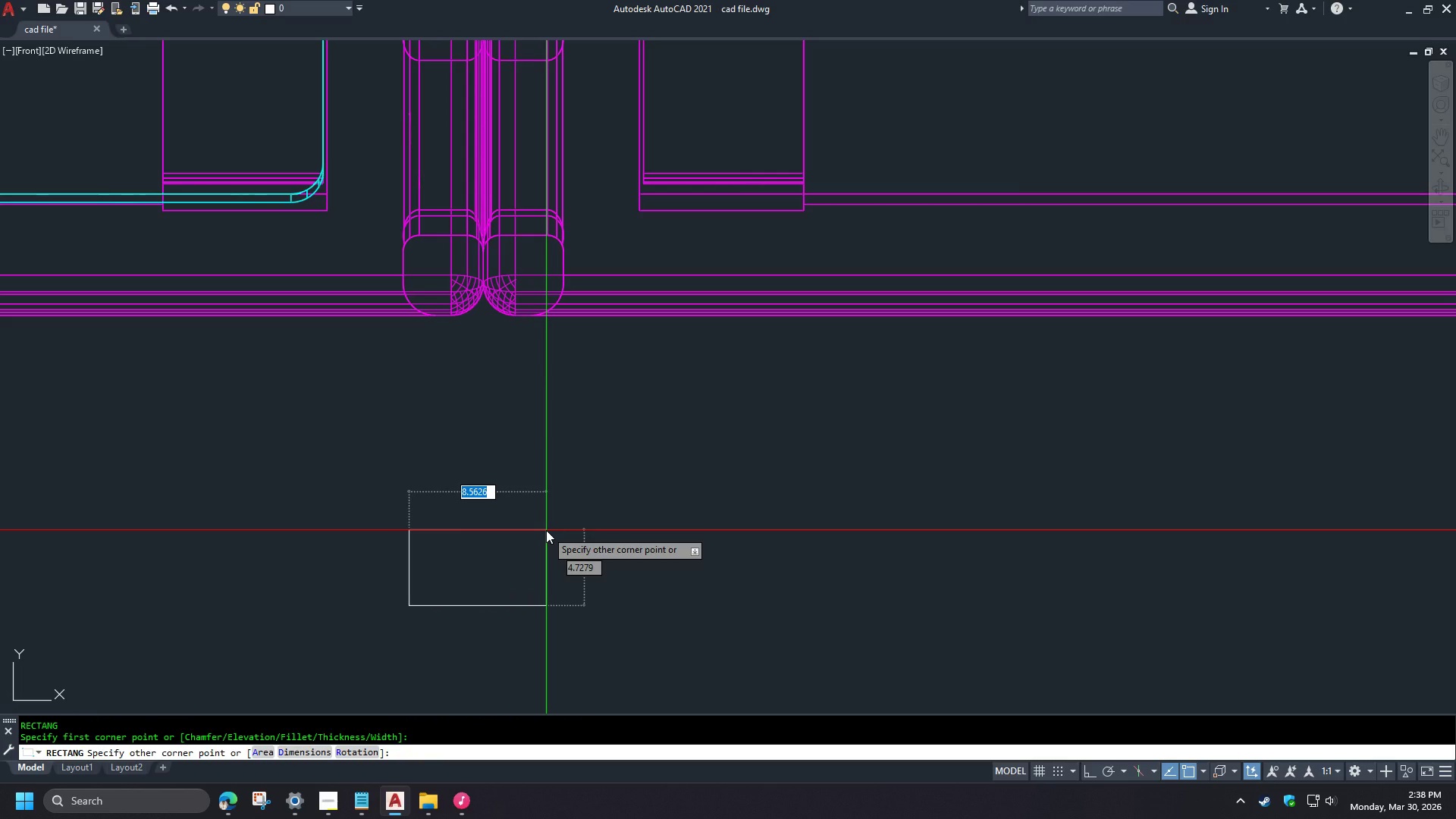 
scroll: coordinate [474, 546], scroll_direction: down, amount: 4.0
 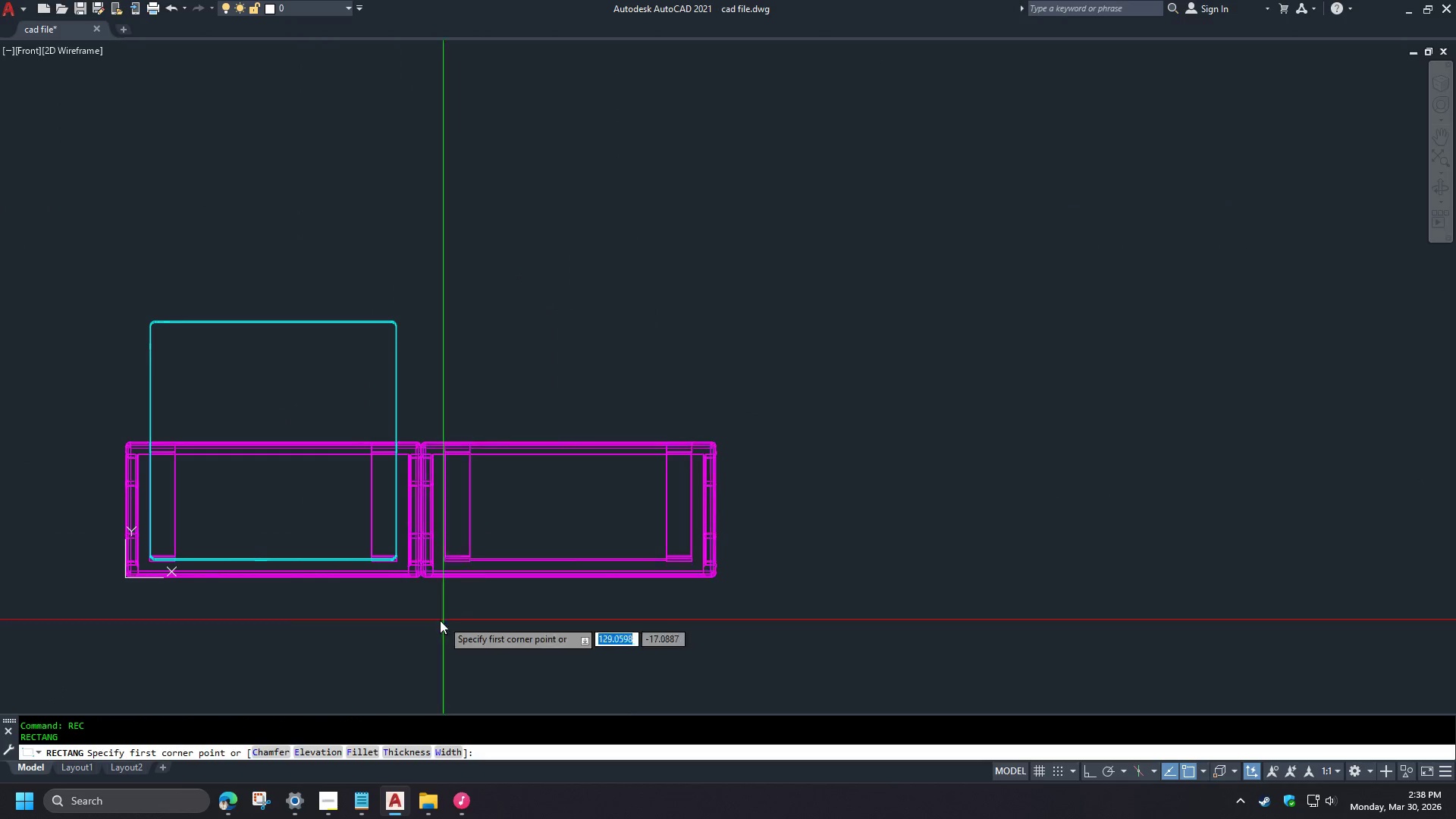 
scroll: coordinate [410, 615], scroll_direction: up, amount: 4.0
 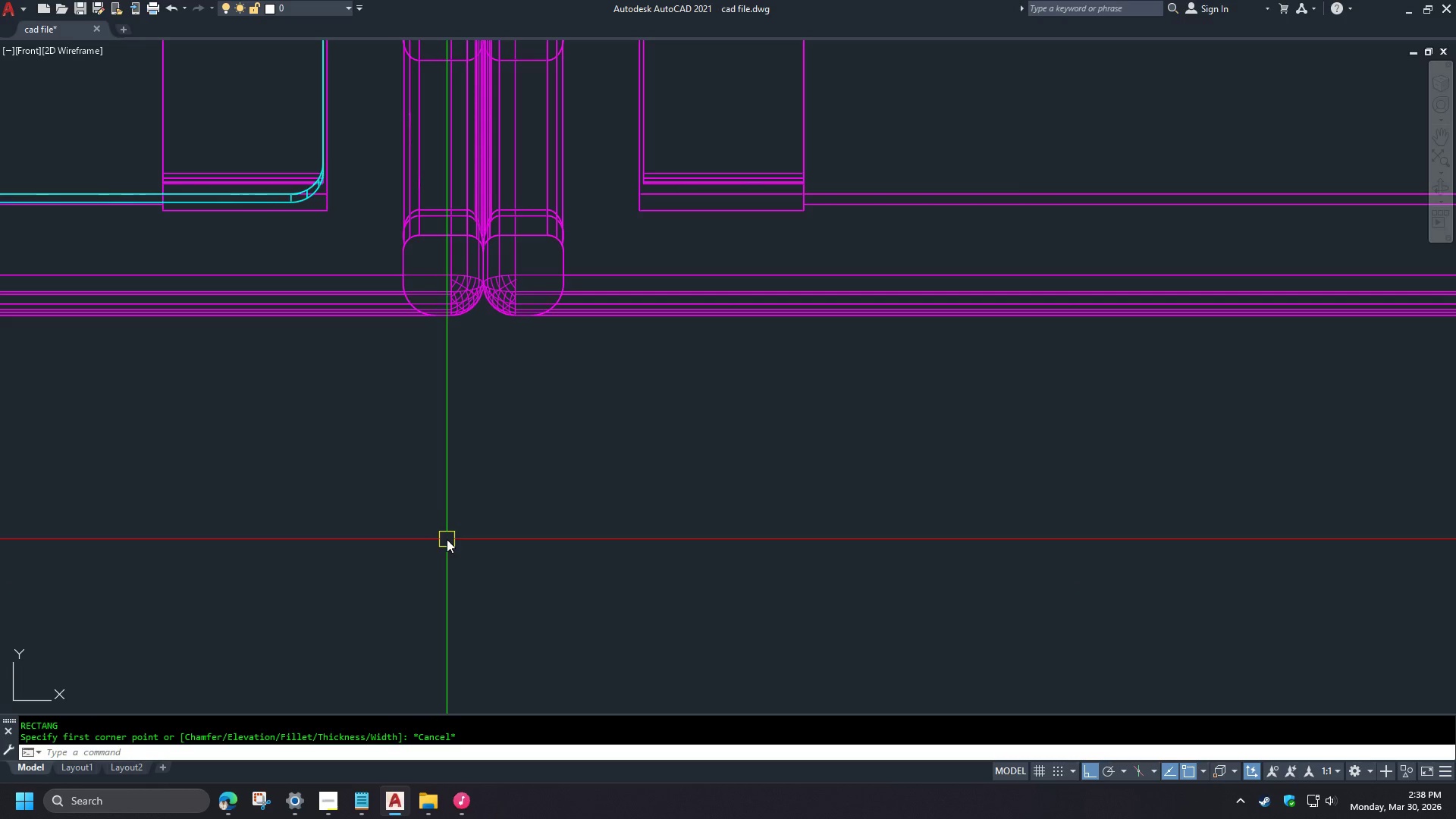 
key(Numpad5)
 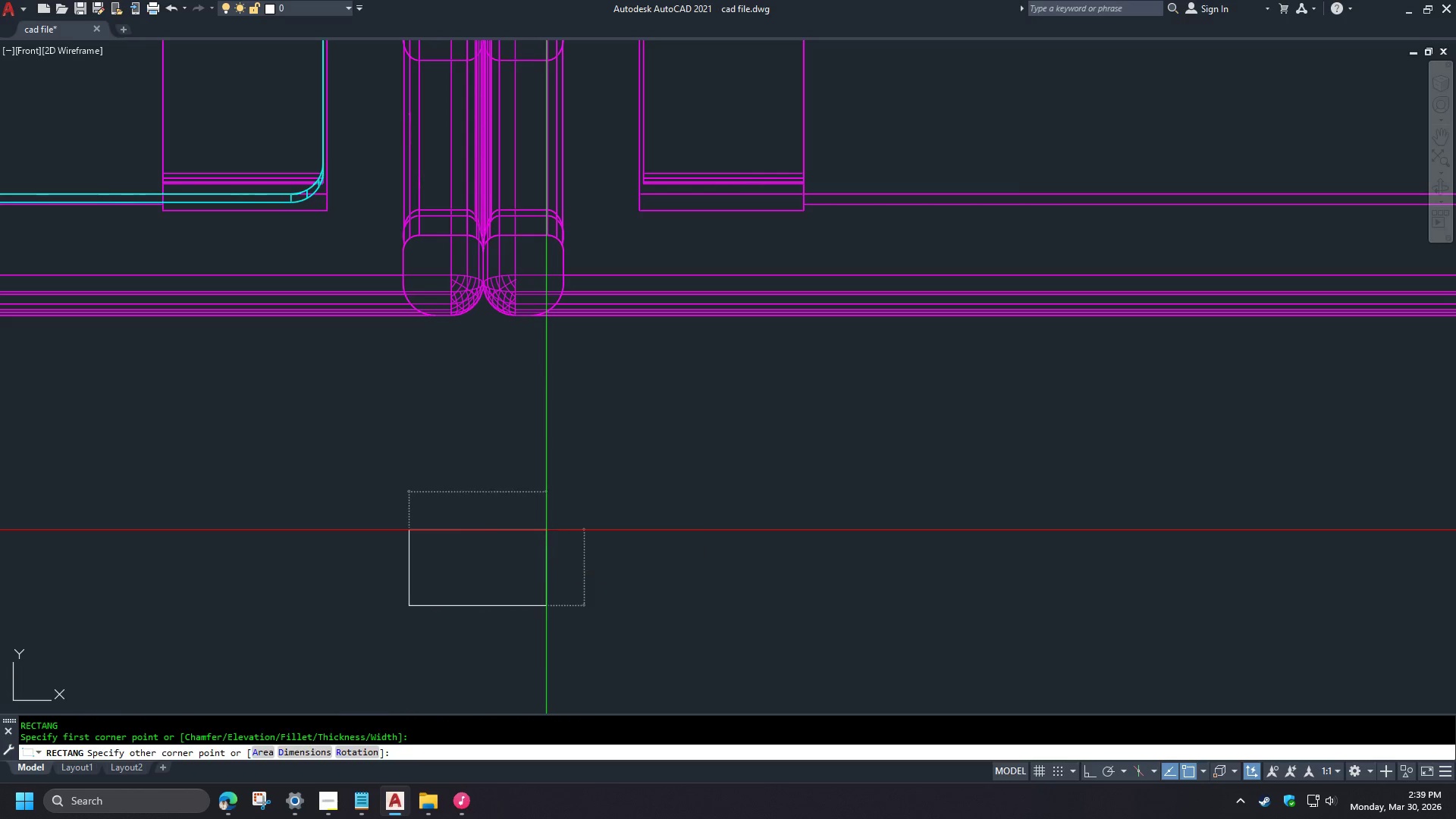 
key(Tab)
 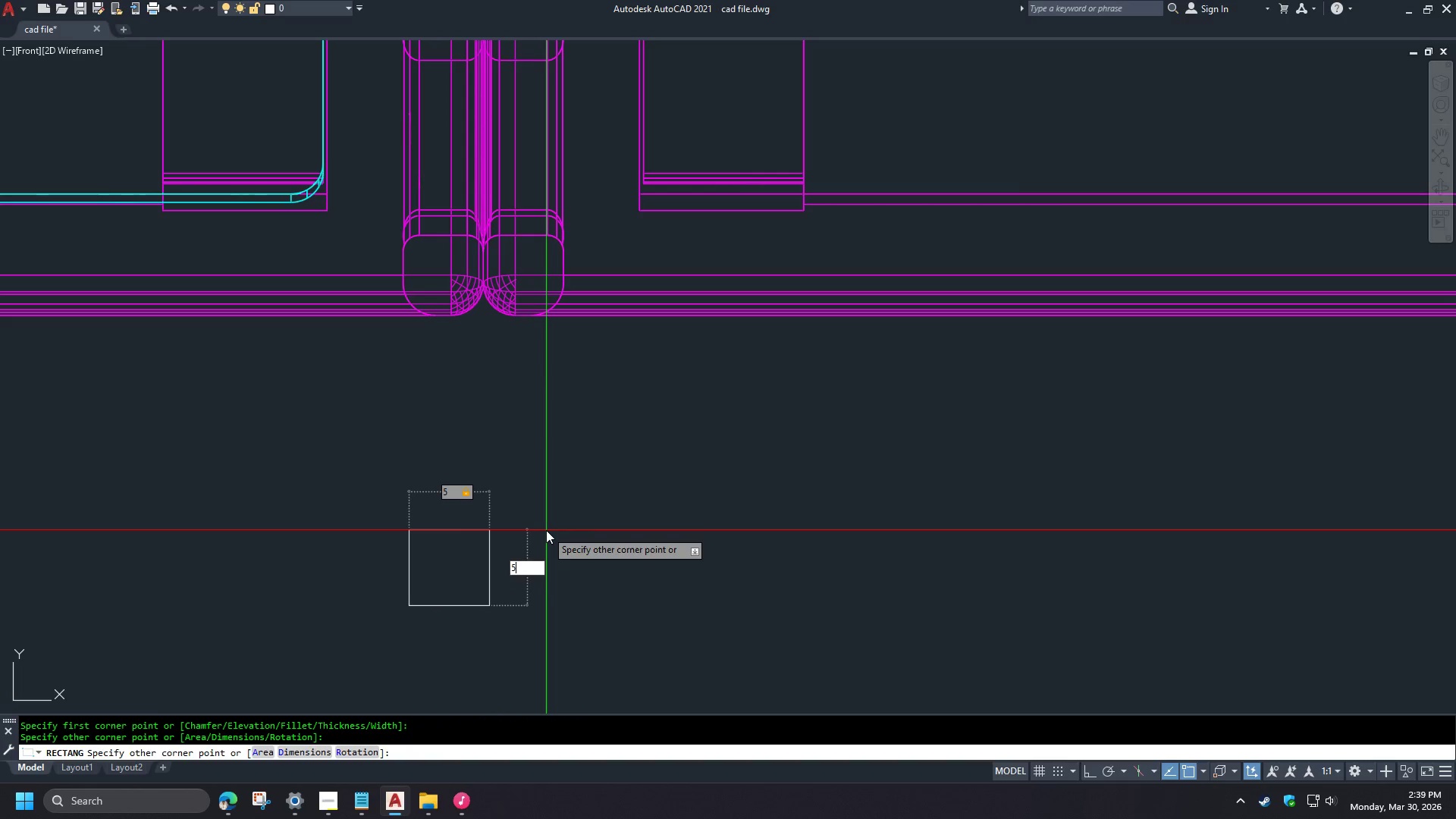 
key(Numpad5)
 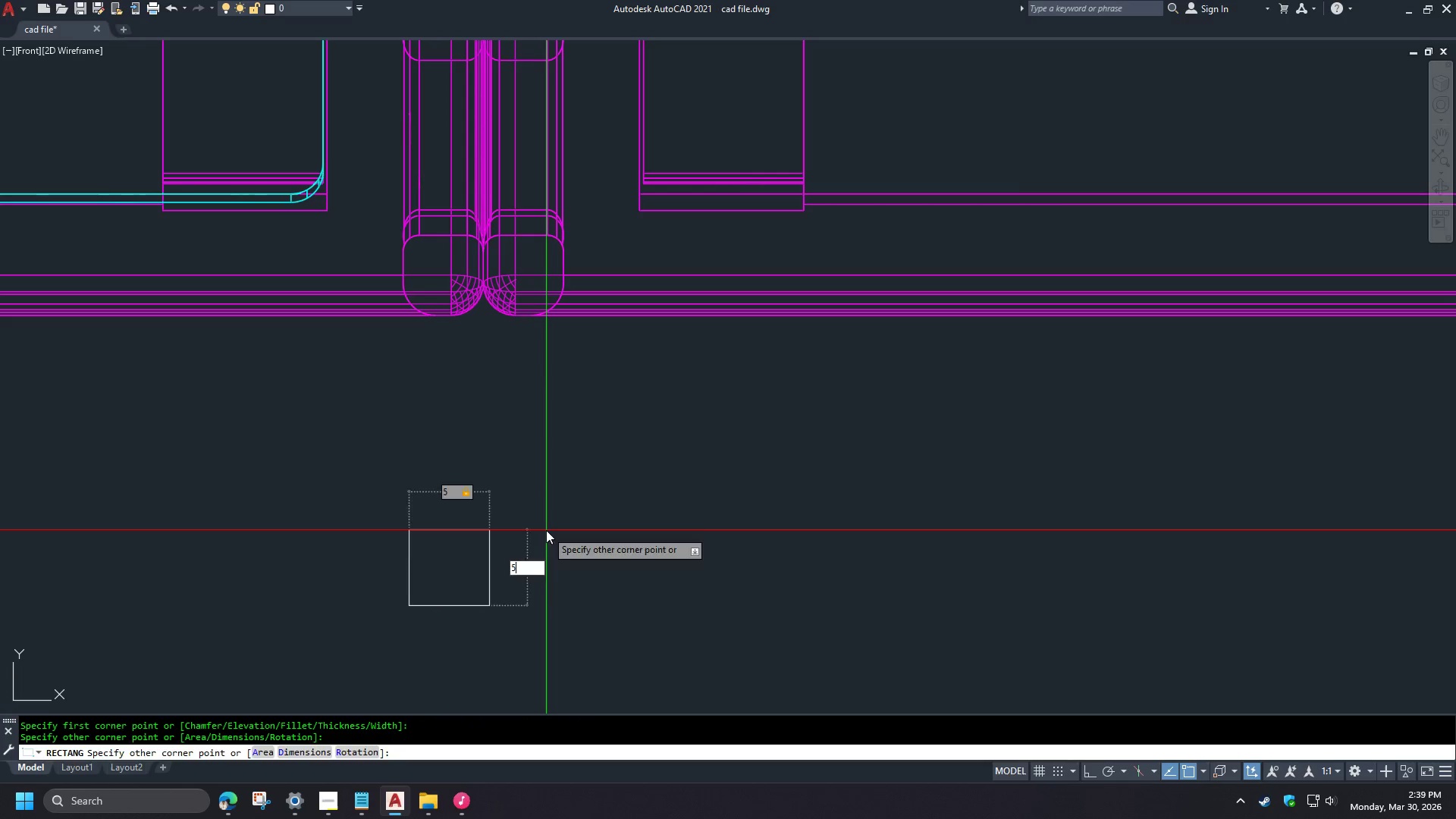 
key(NumpadEnter)
 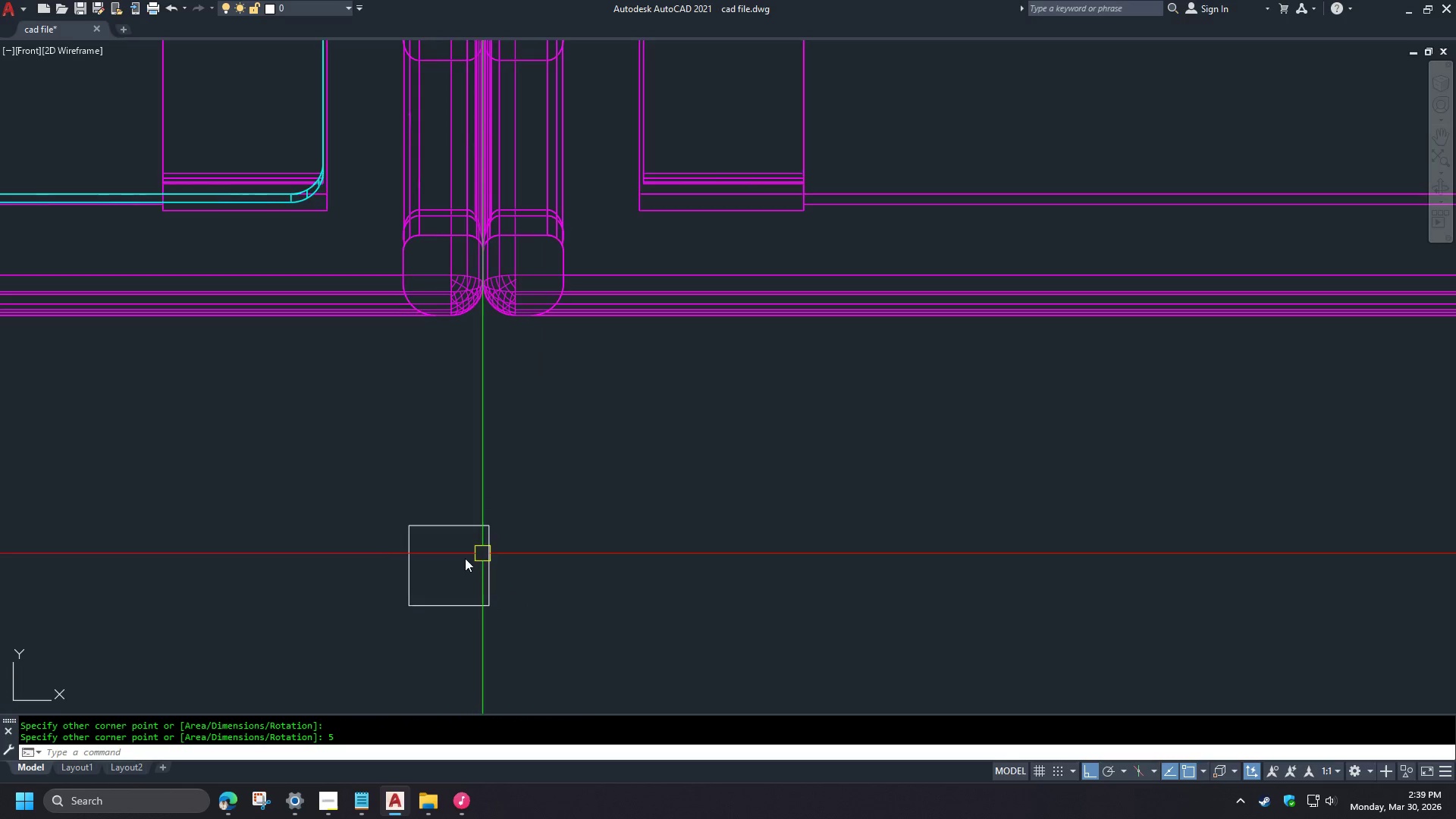 
scroll: coordinate [431, 567], scroll_direction: up, amount: 2.0
 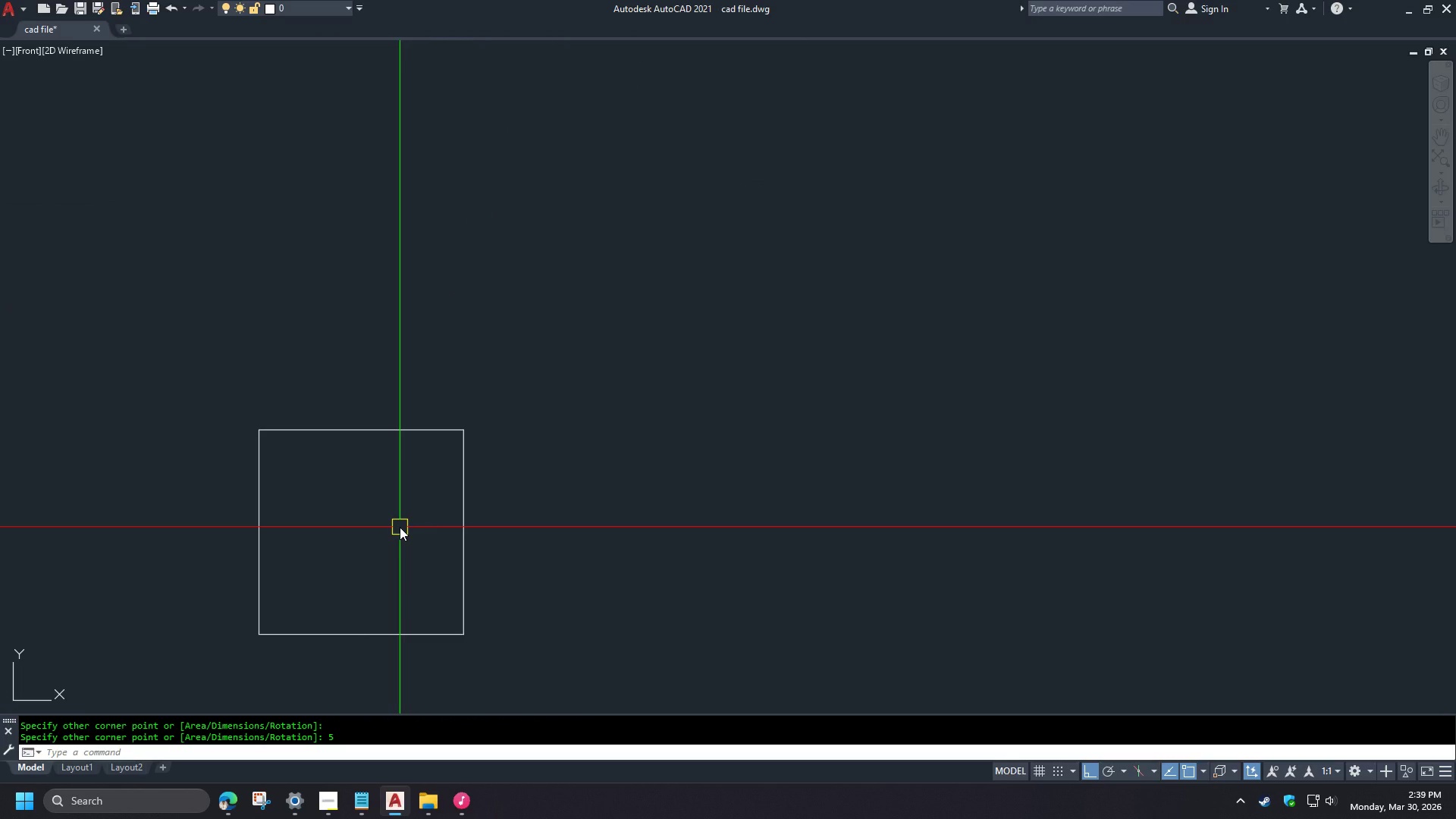 
scroll: coordinate [400, 527], scroll_direction: down, amount: 2.0
 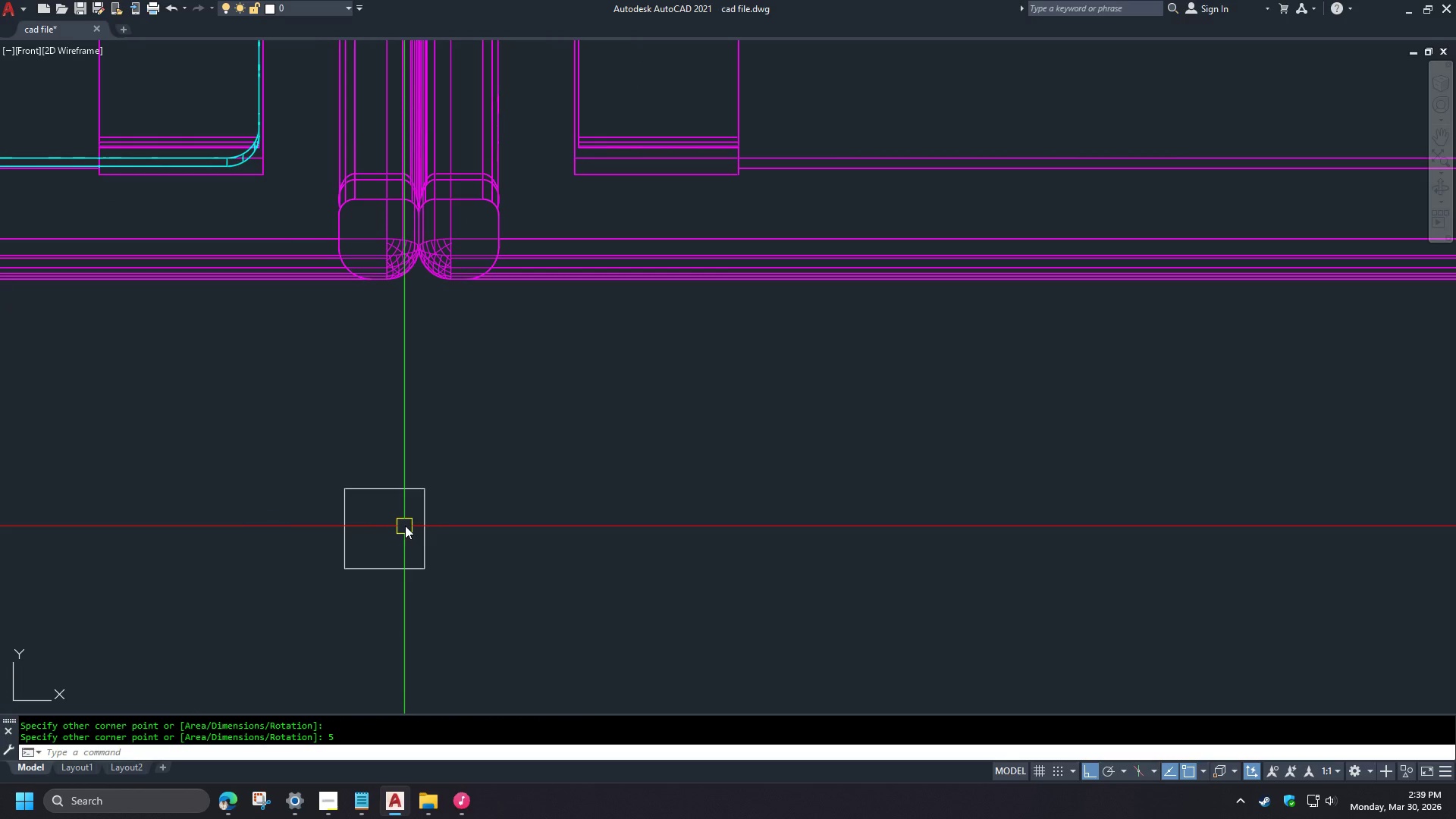 
scroll: coordinate [405, 526], scroll_direction: up, amount: 2.0
 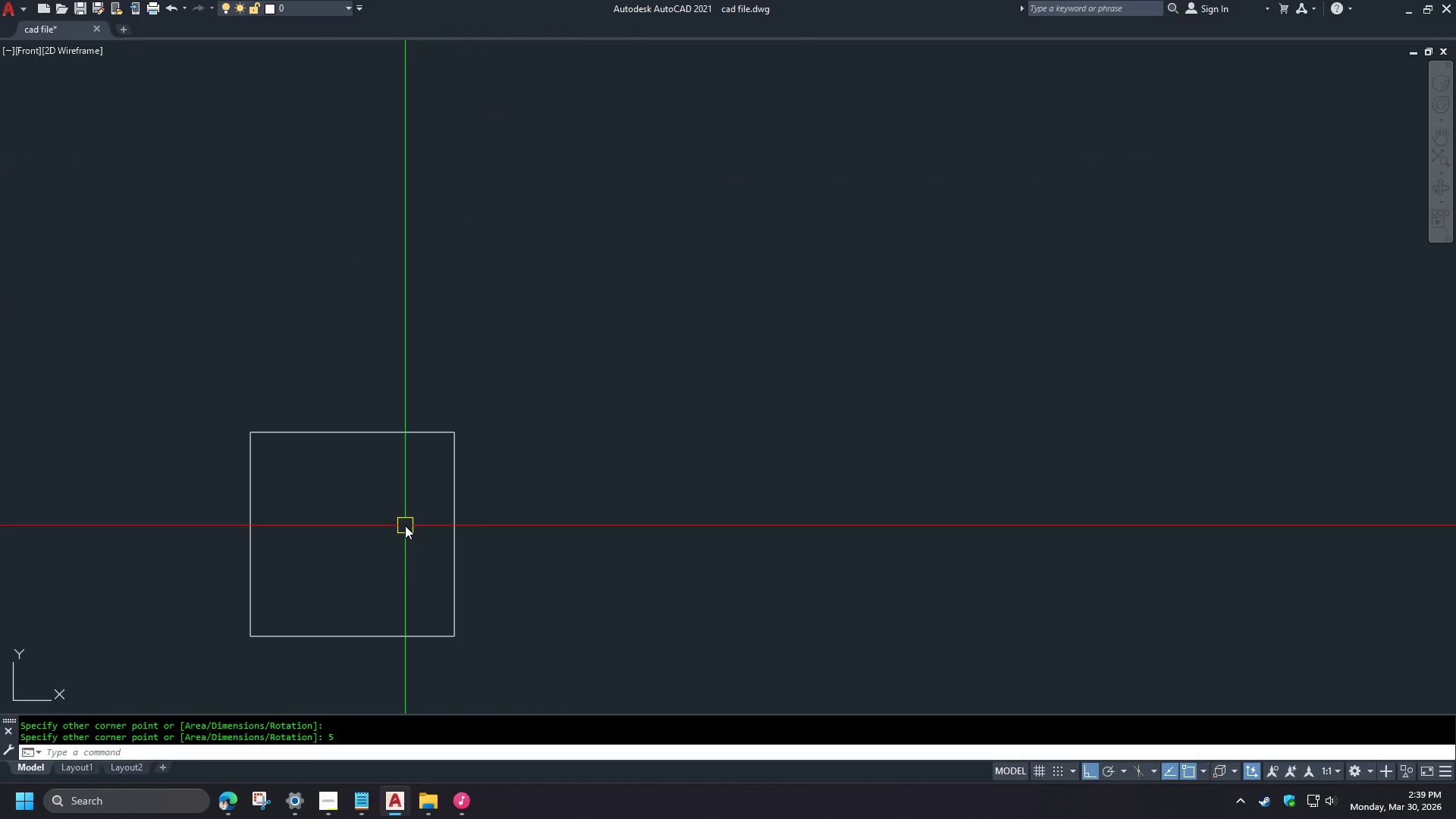 
scroll: coordinate [401, 527], scroll_direction: none, amount: 0.0